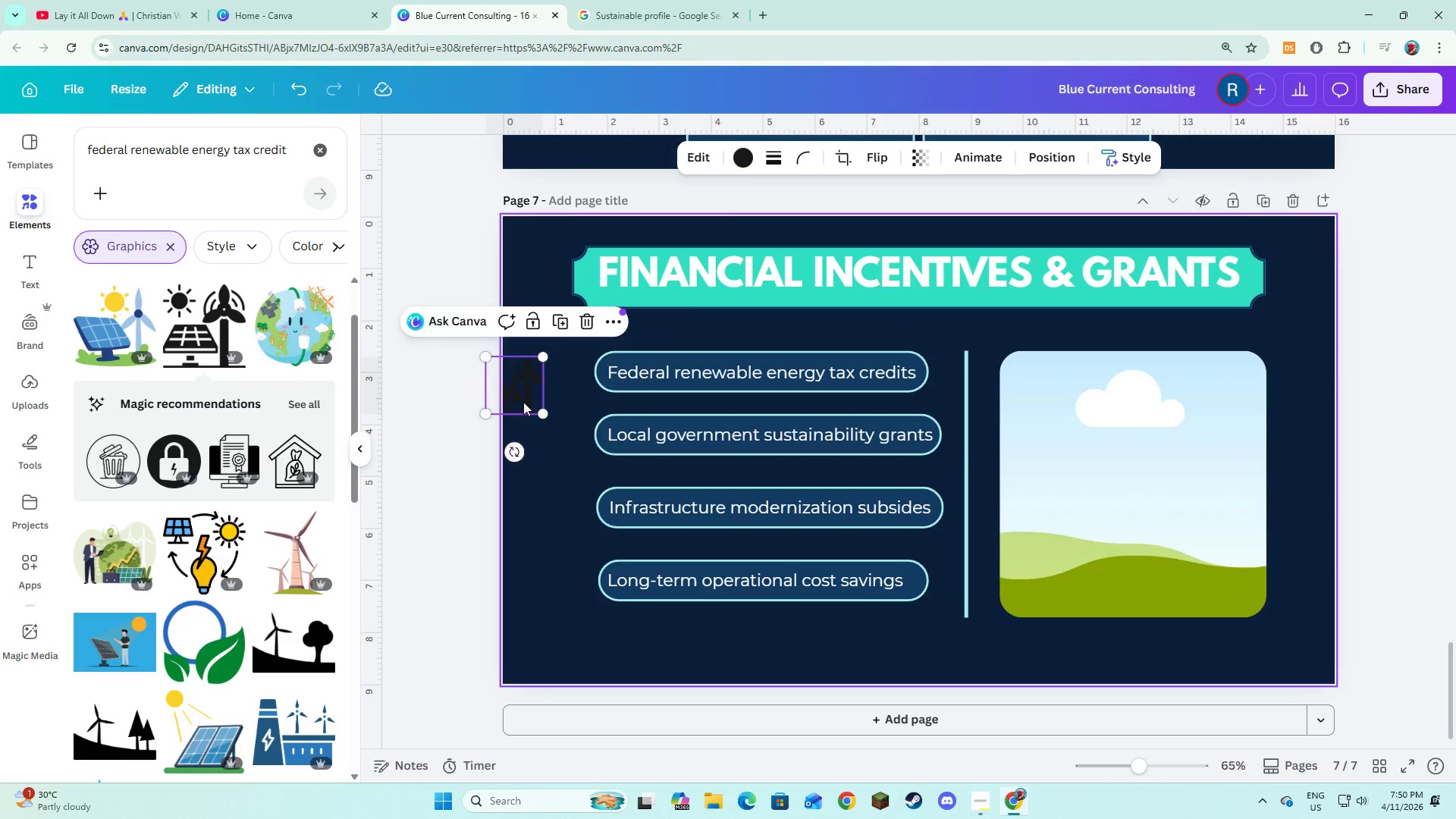 
left_click_drag(start_coordinate=[523, 400], to_coordinate=[569, 391])
 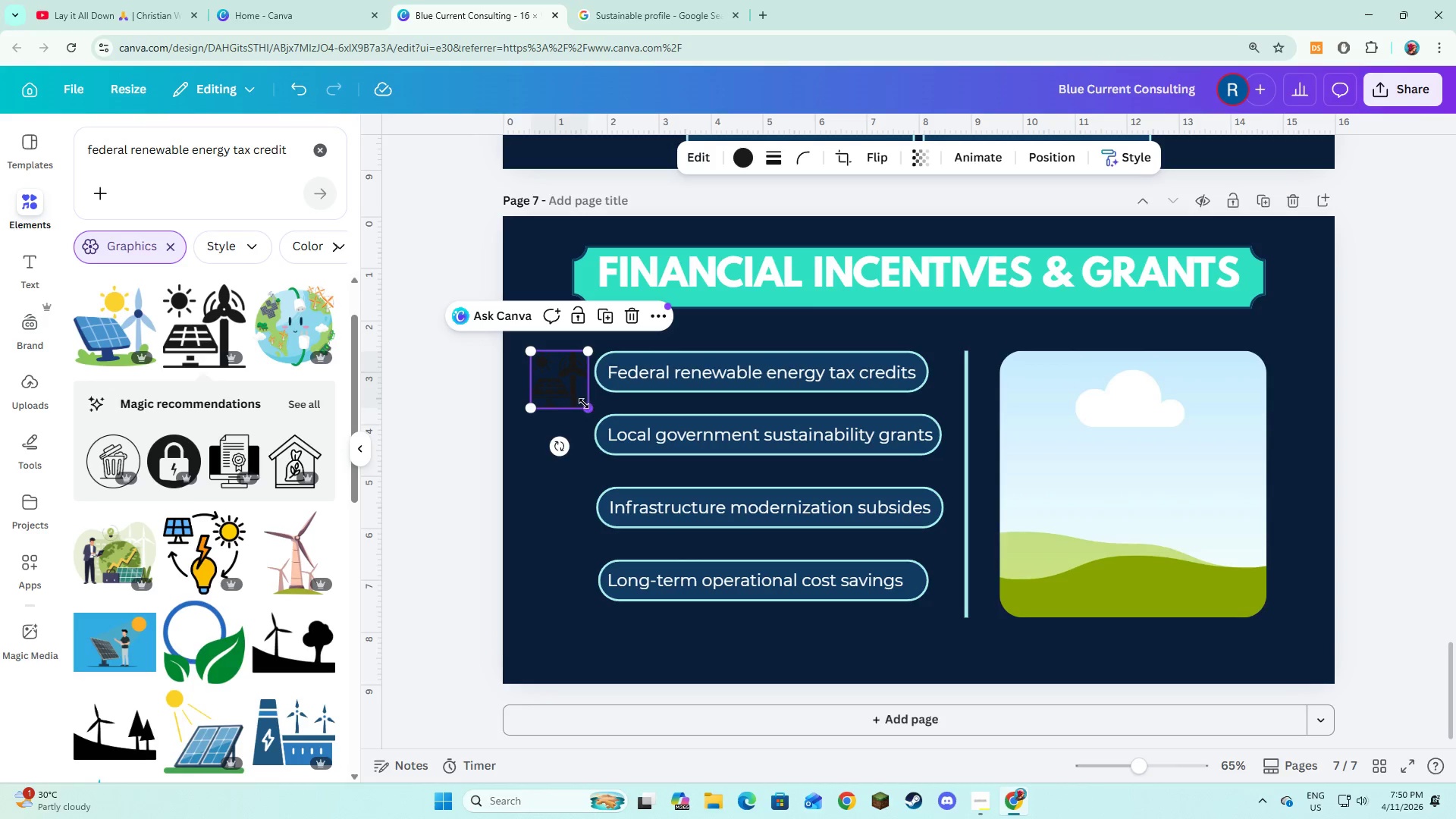 
left_click_drag(start_coordinate=[584, 403], to_coordinate=[571, 389])
 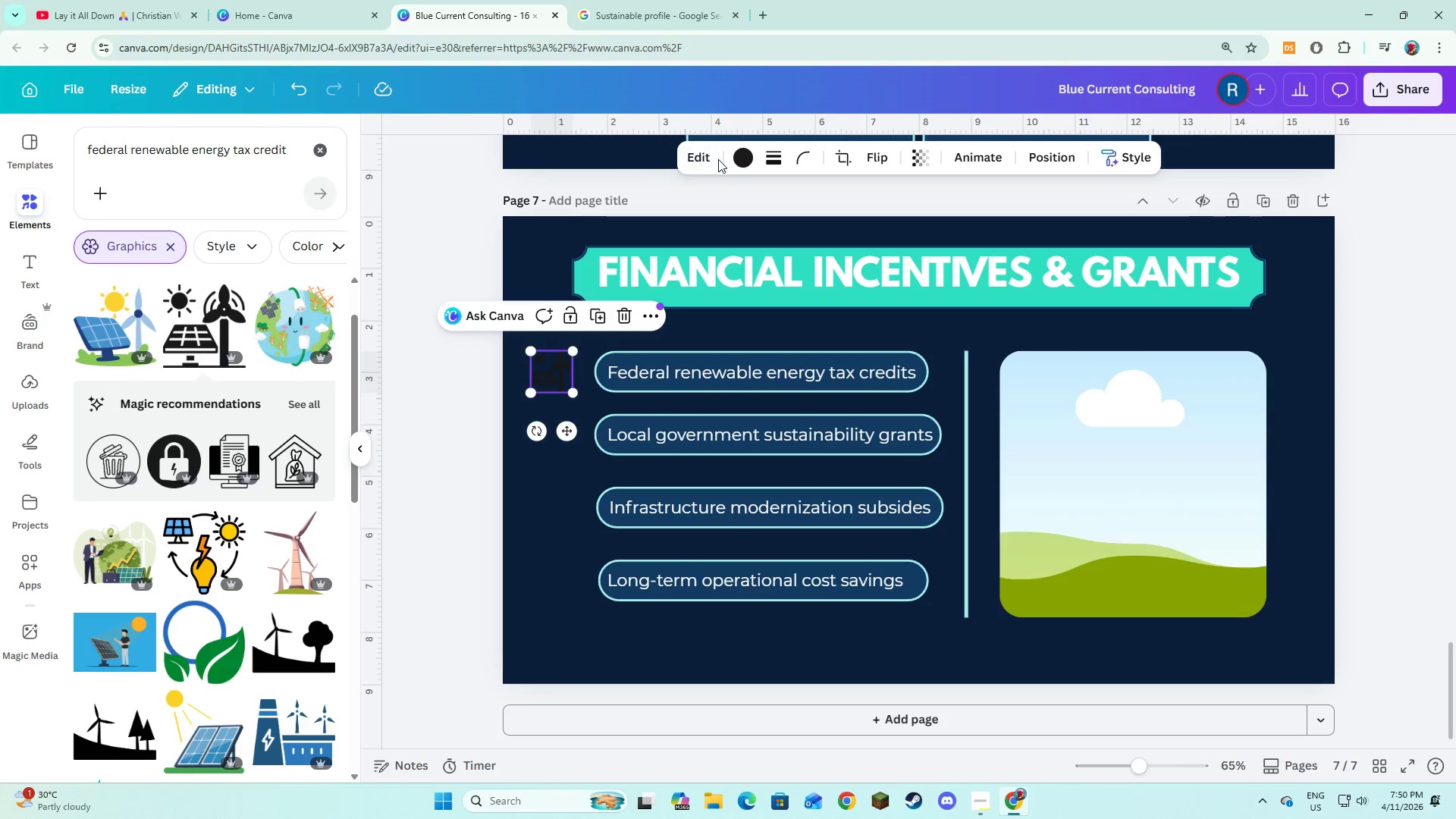 
left_click([735, 156])
 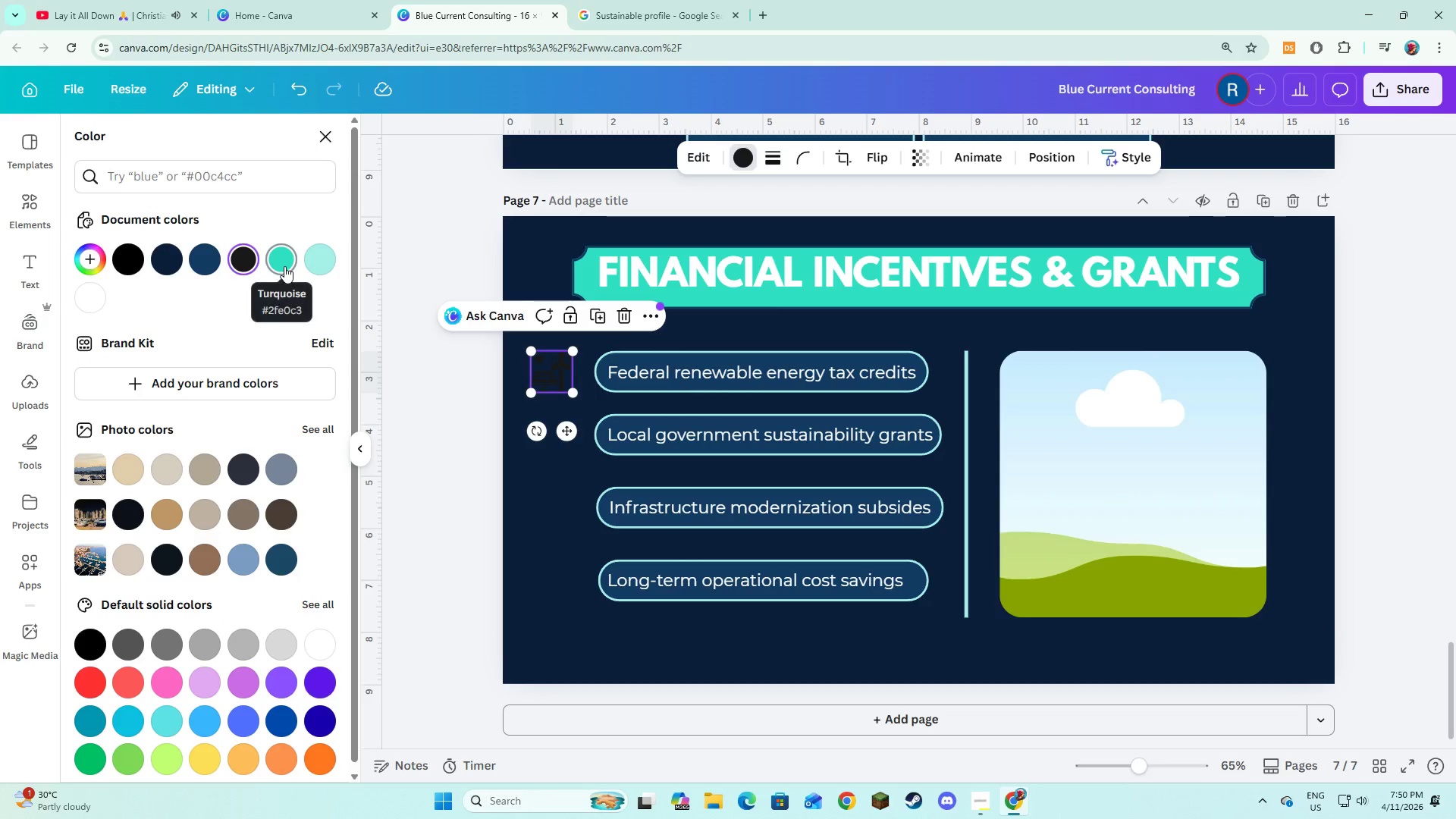 
left_click([284, 266])
 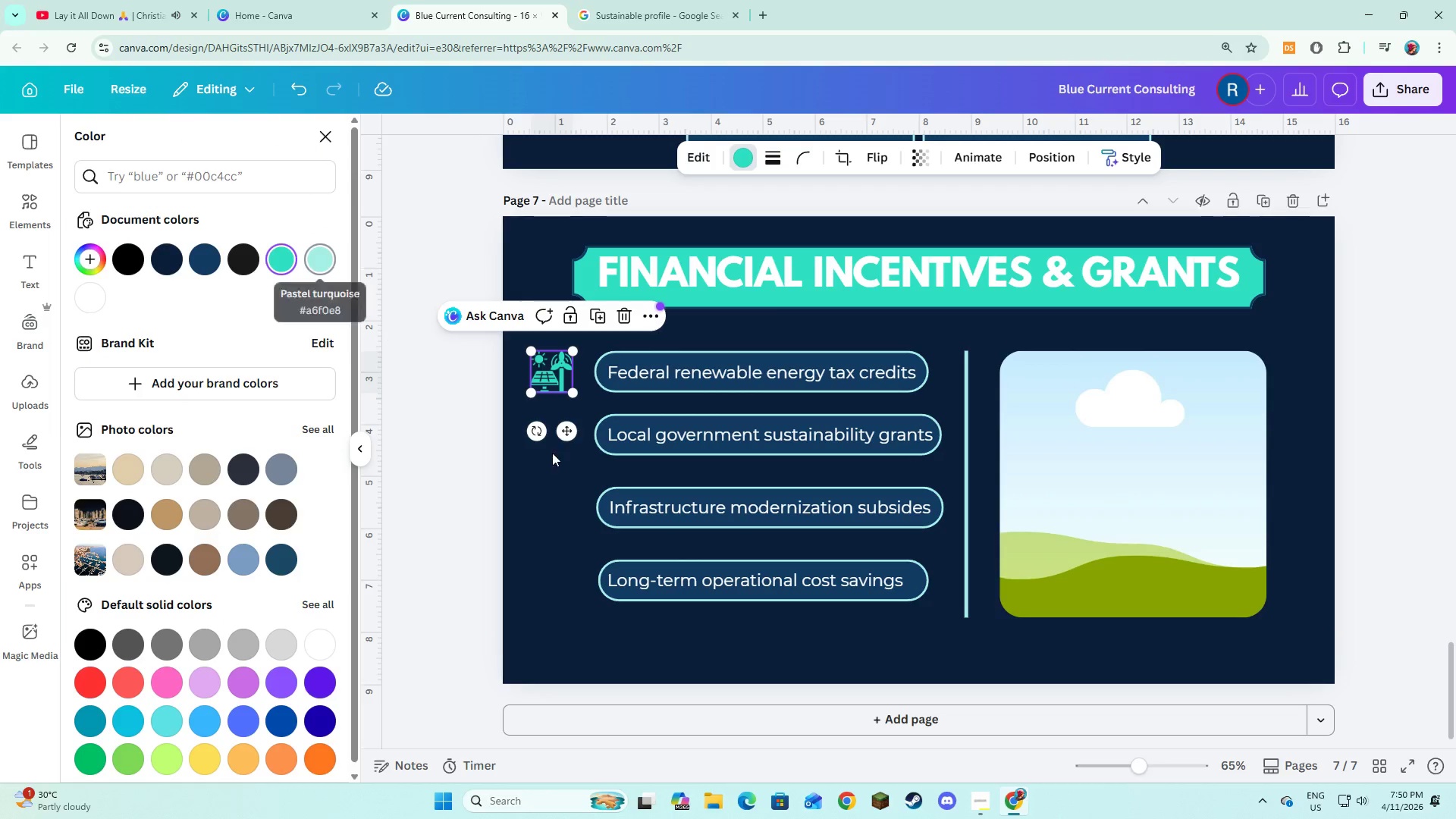 
left_click([567, 483])
 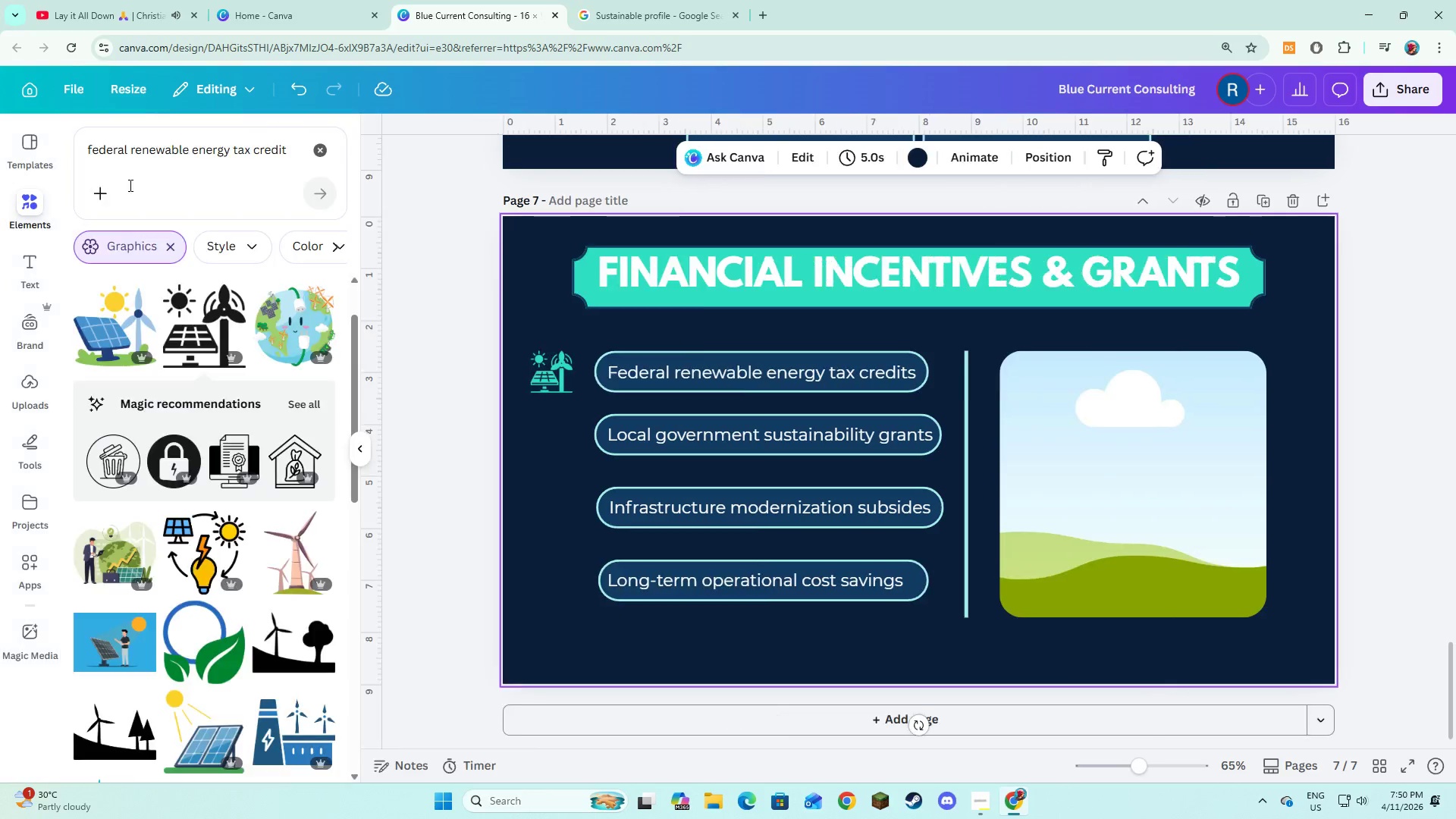 
wait(6.16)
 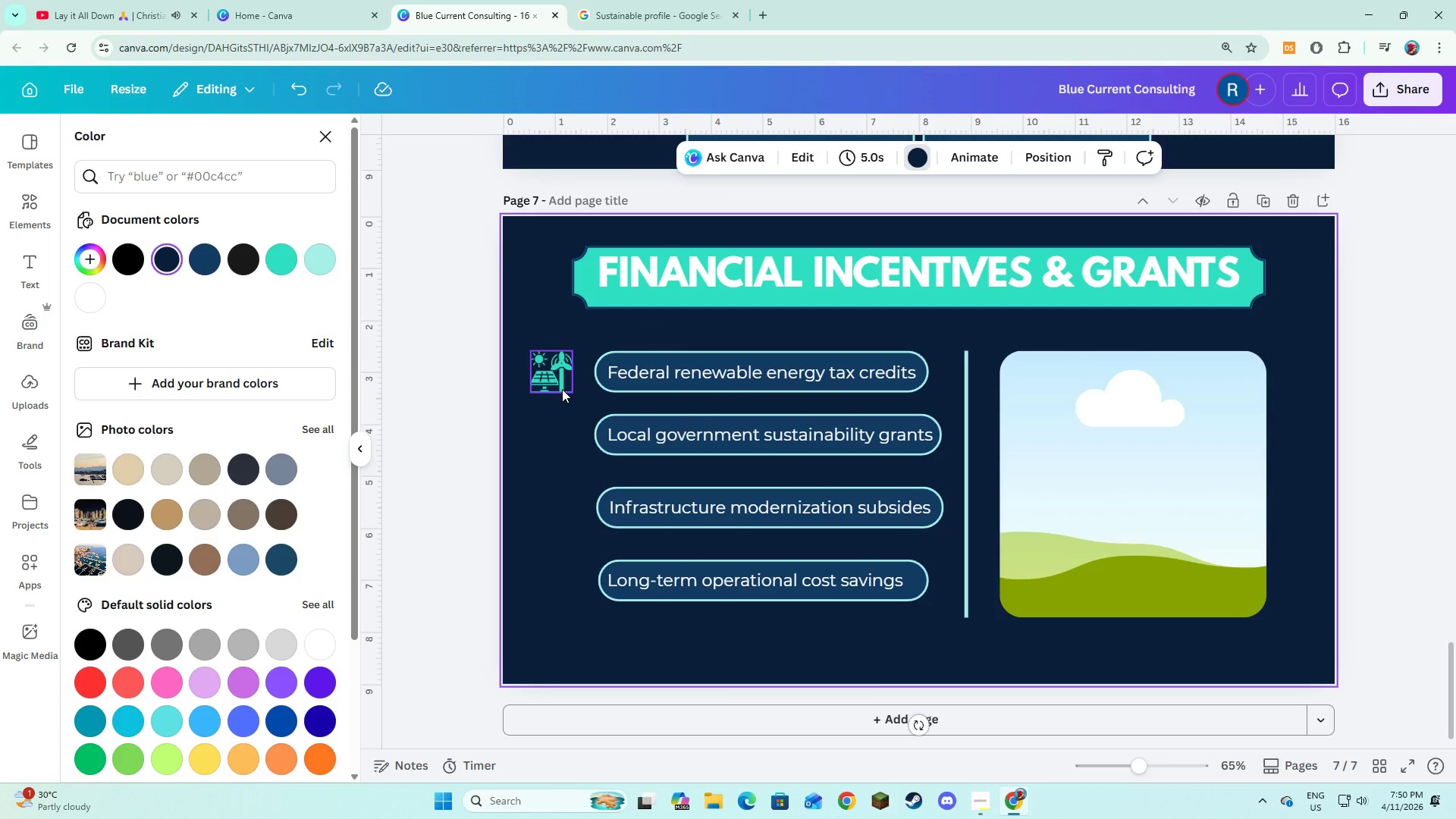 
double_click([285, 155])
 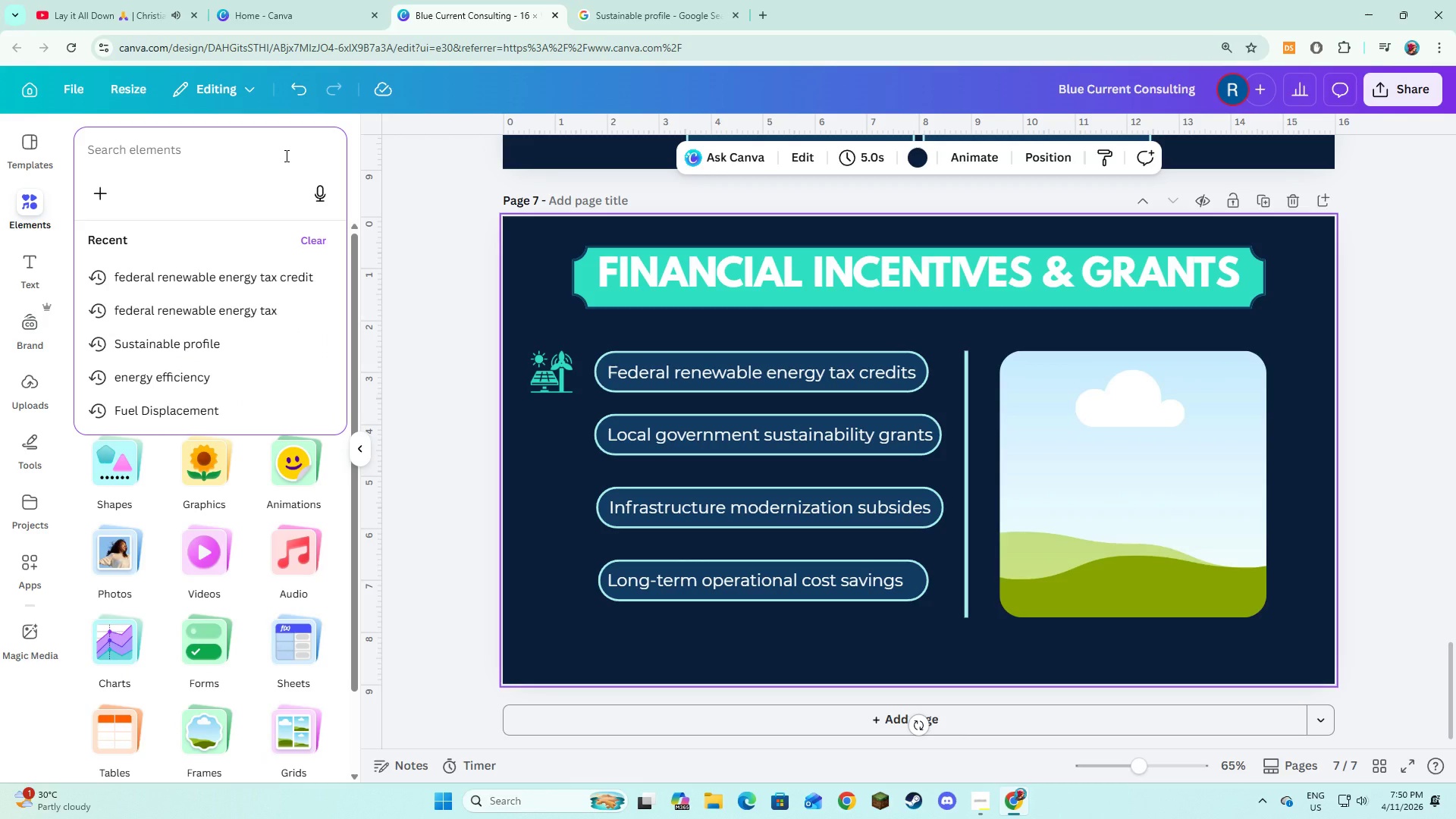 
type(LOcal governments sustainal)
key(Backspace)
type(bility grants)
 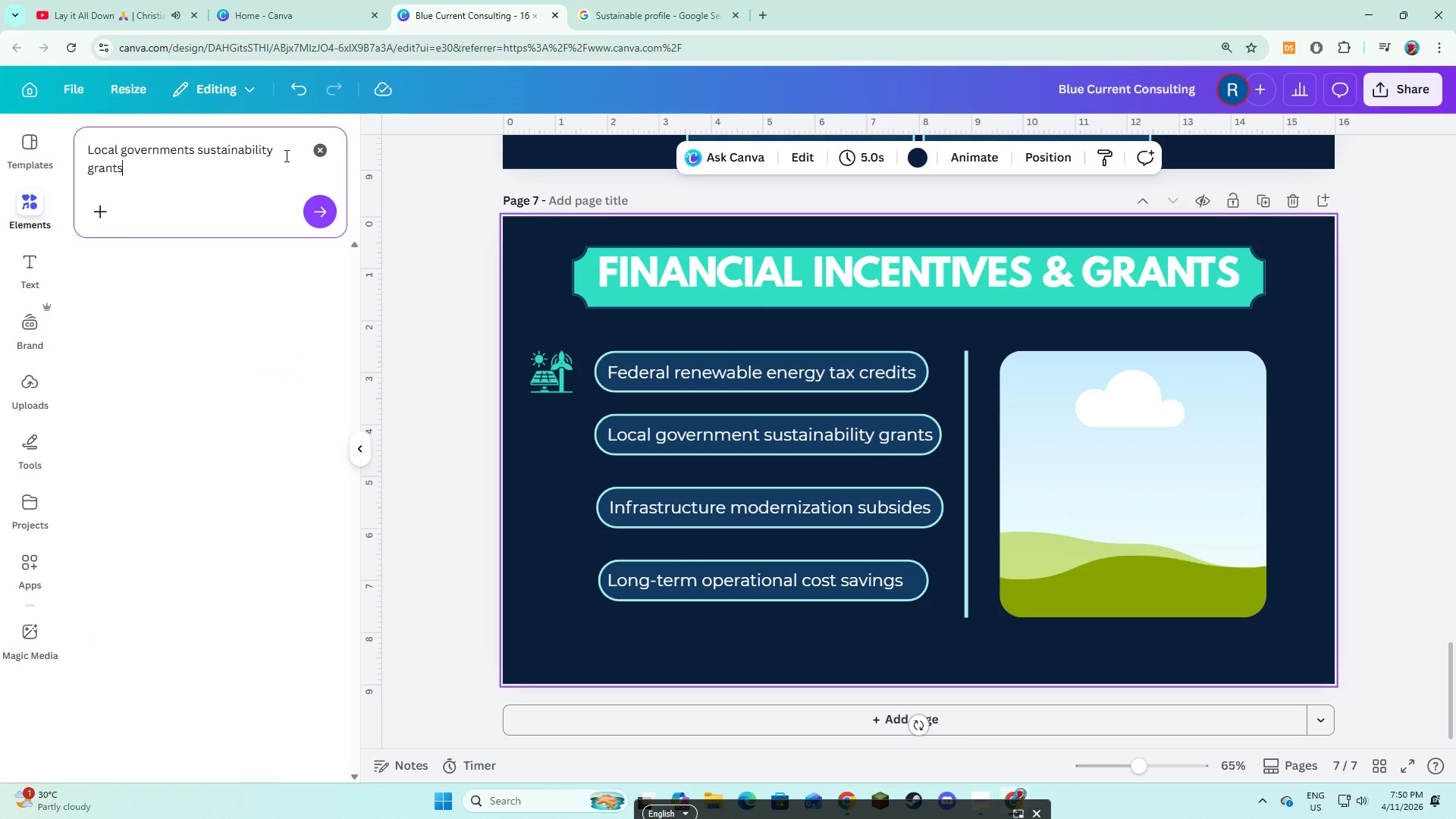 
key(Enter)
 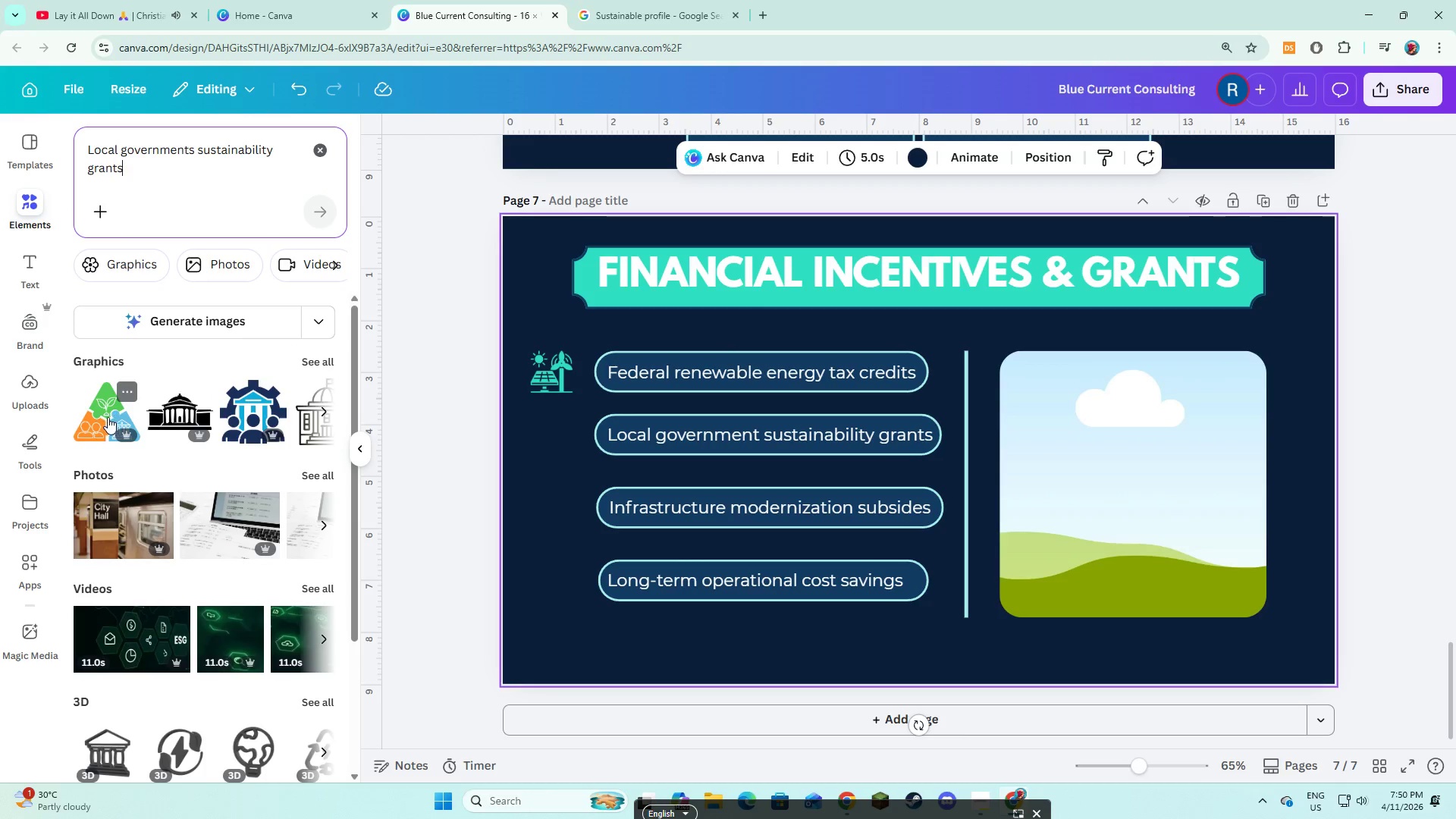 
left_click([107, 418])
 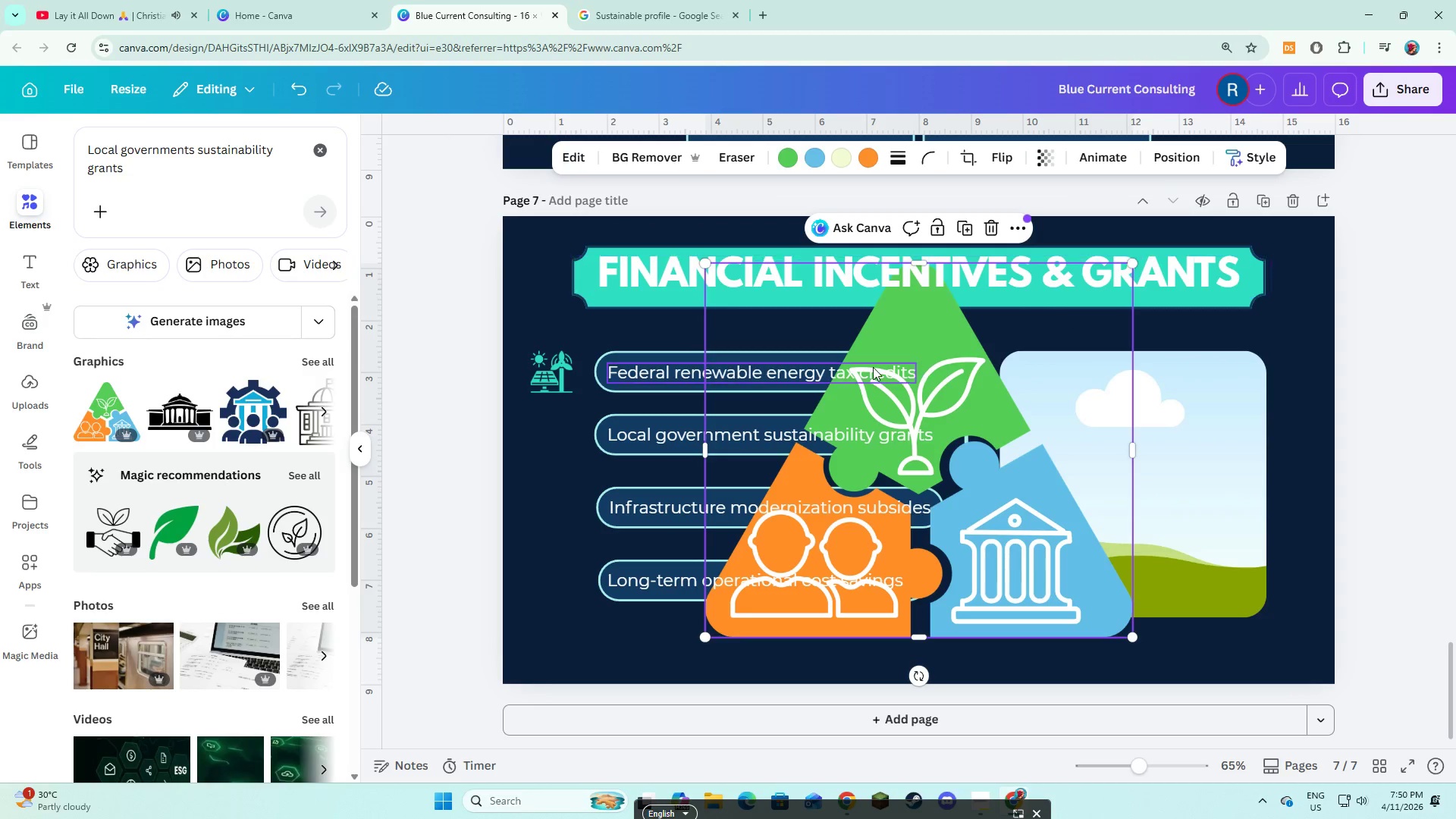 
wait(5.09)
 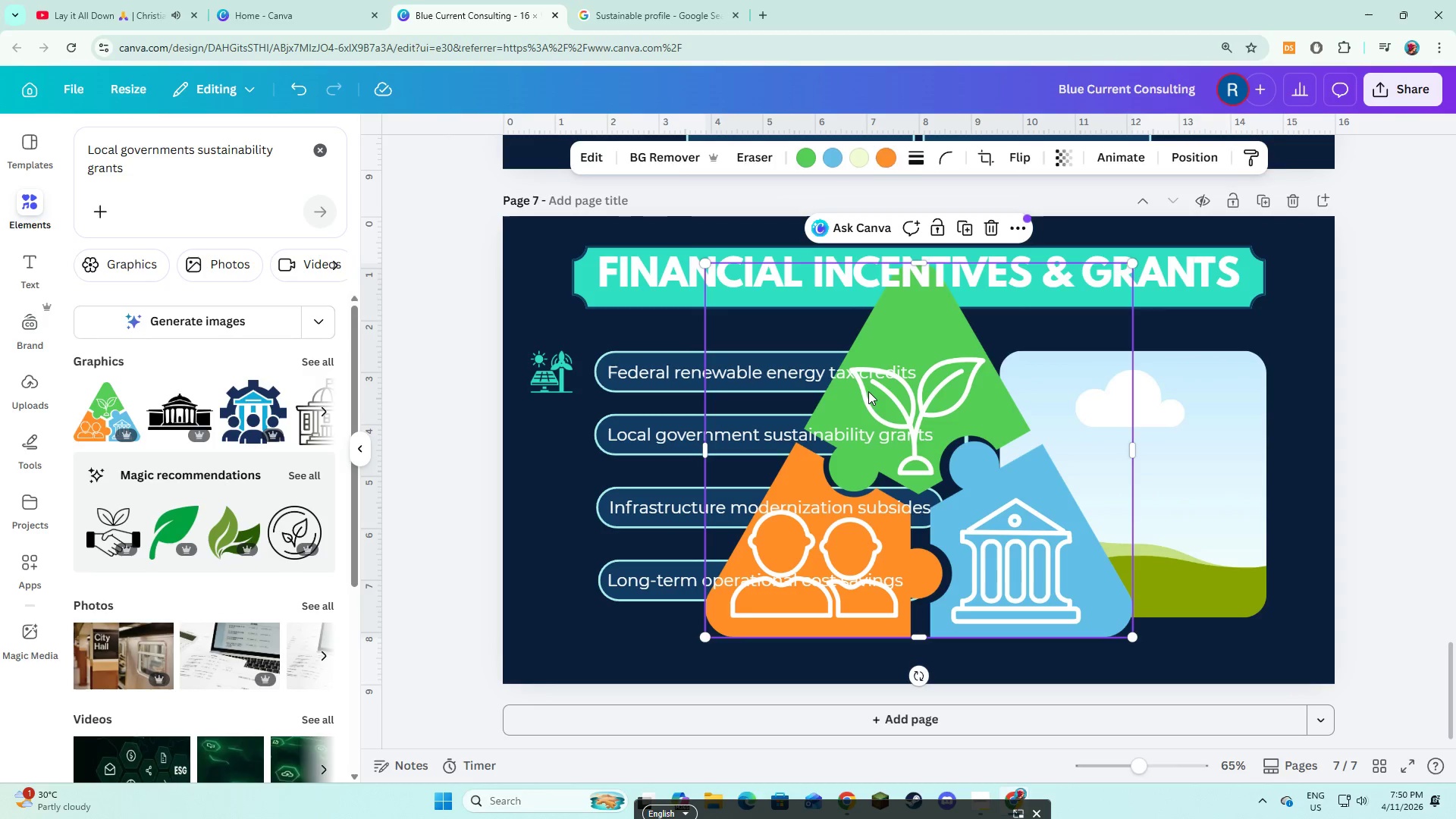 
left_click([980, 231])
 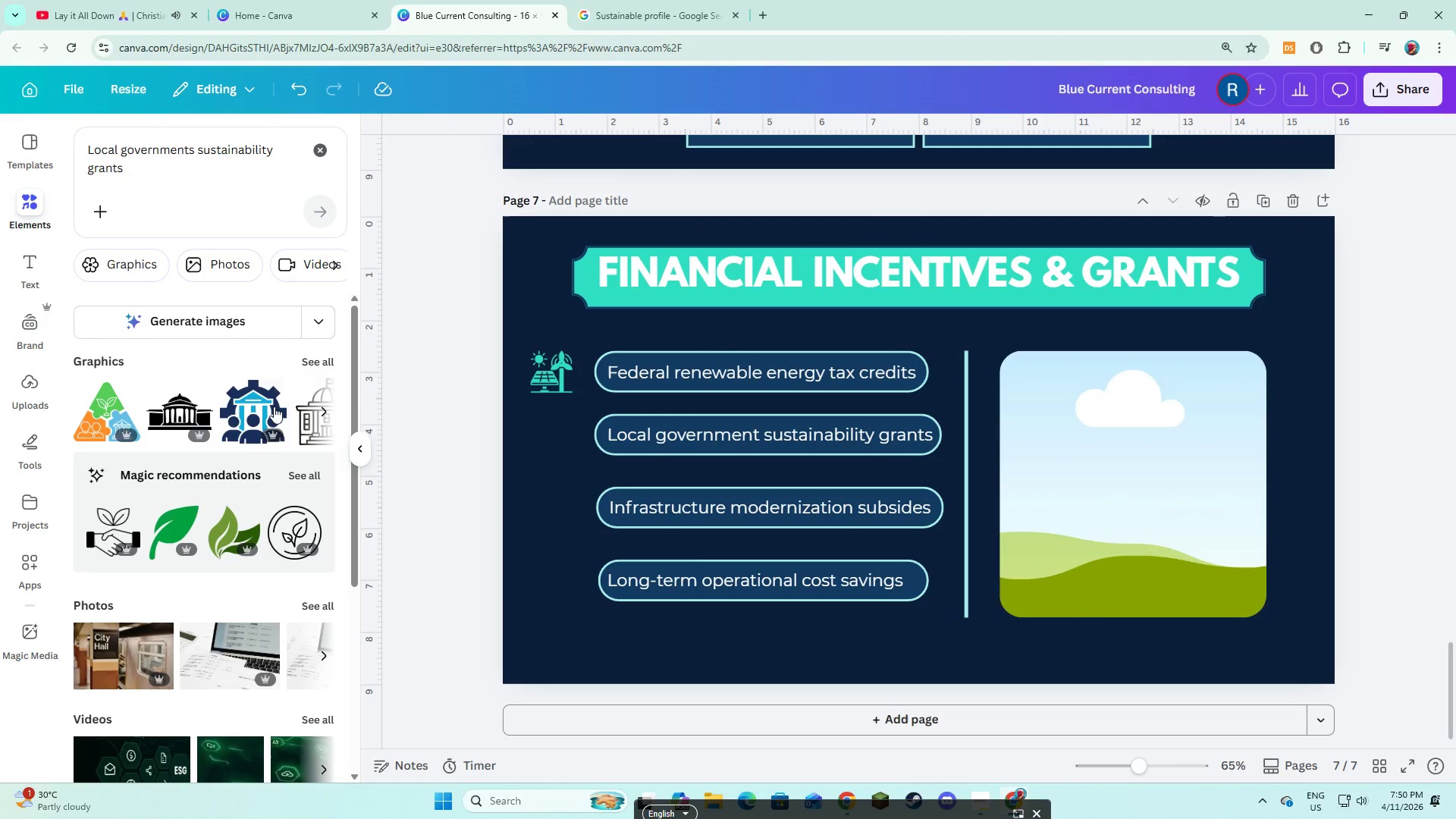 
left_click([268, 410])
 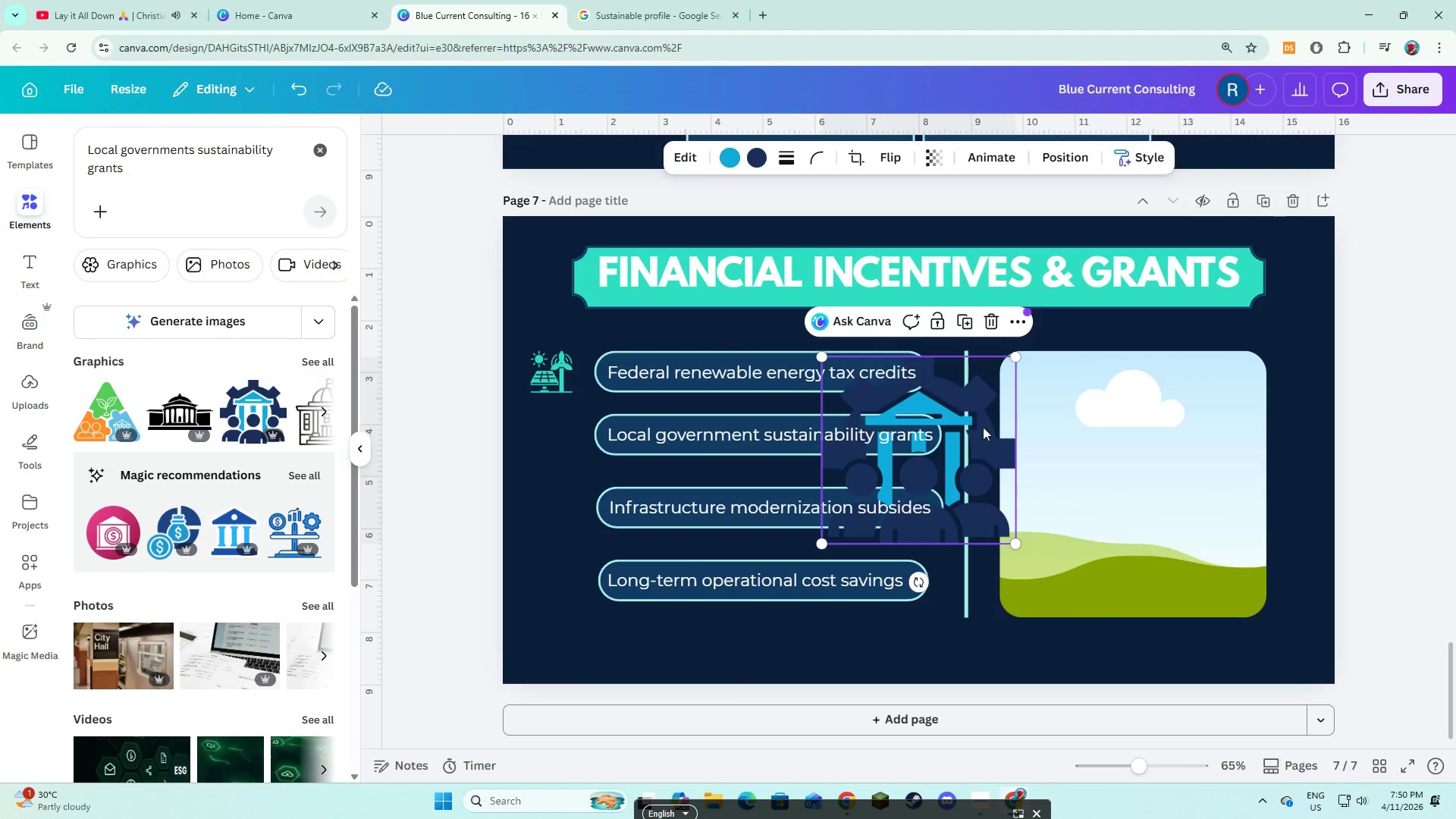 
left_click_drag(start_coordinate=[984, 423], to_coordinate=[717, 416])
 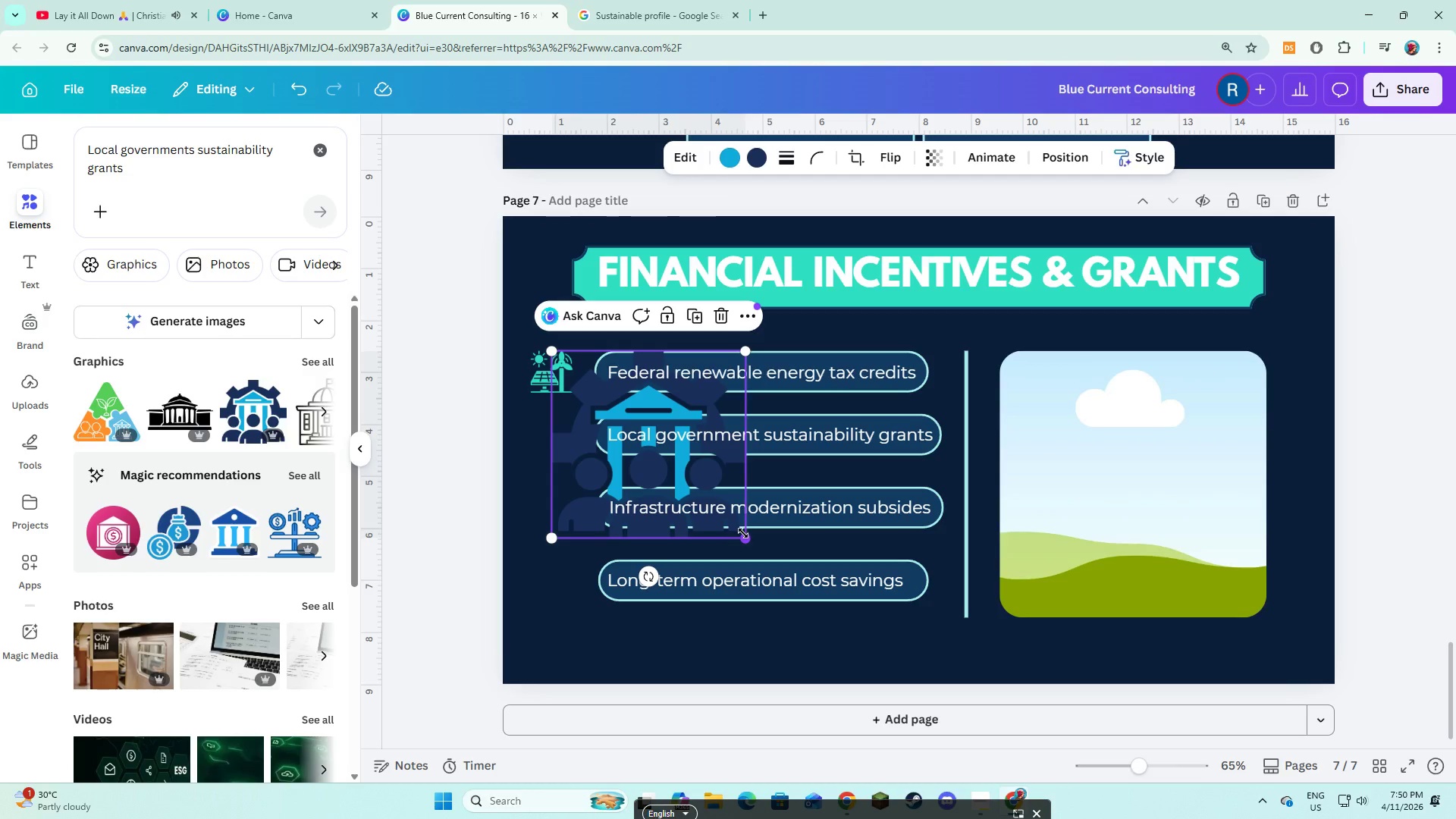 
left_click_drag(start_coordinate=[743, 533], to_coordinate=[604, 375])
 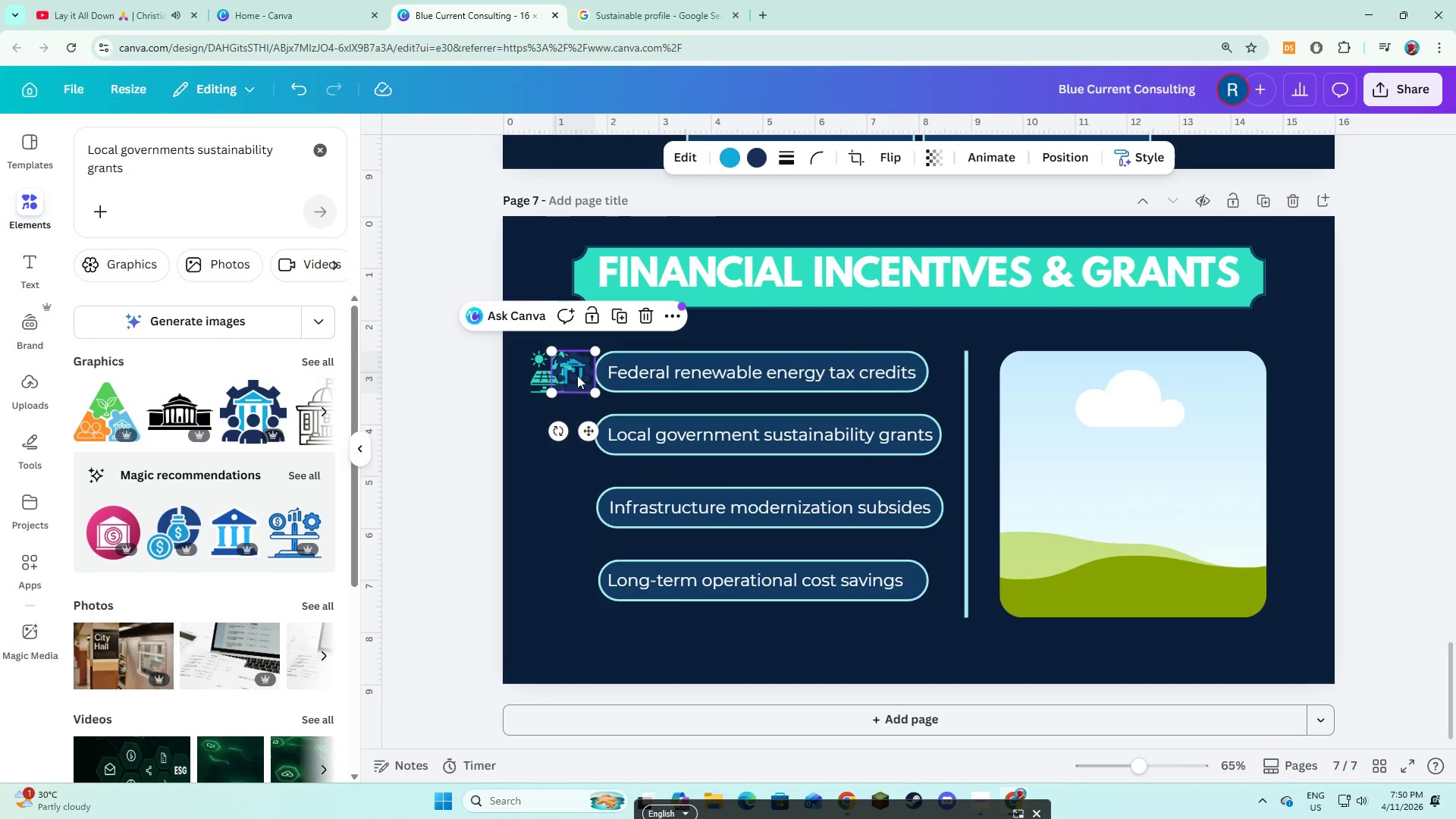 
left_click_drag(start_coordinate=[577, 375], to_coordinate=[555, 442])
 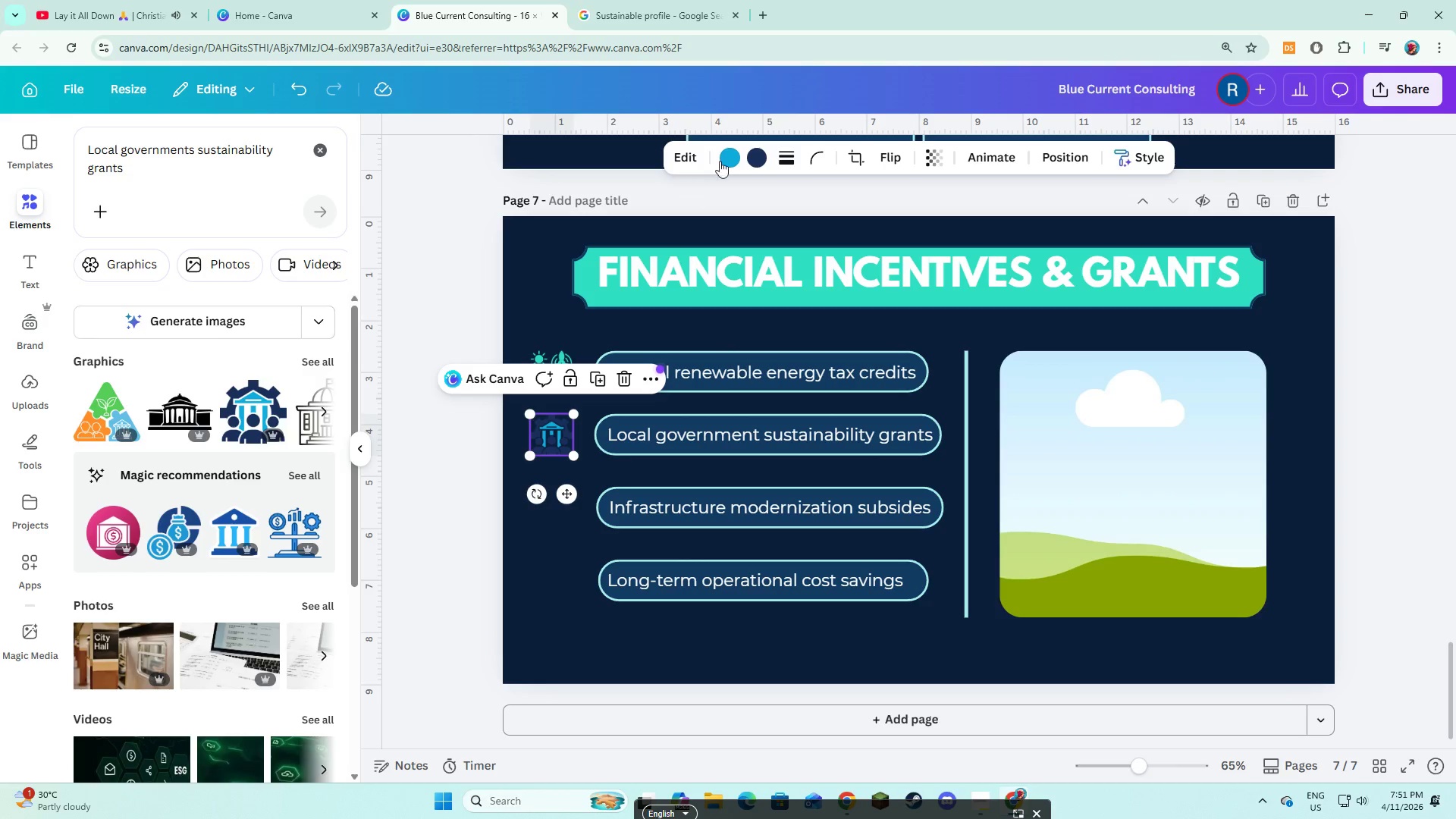 
left_click([729, 155])
 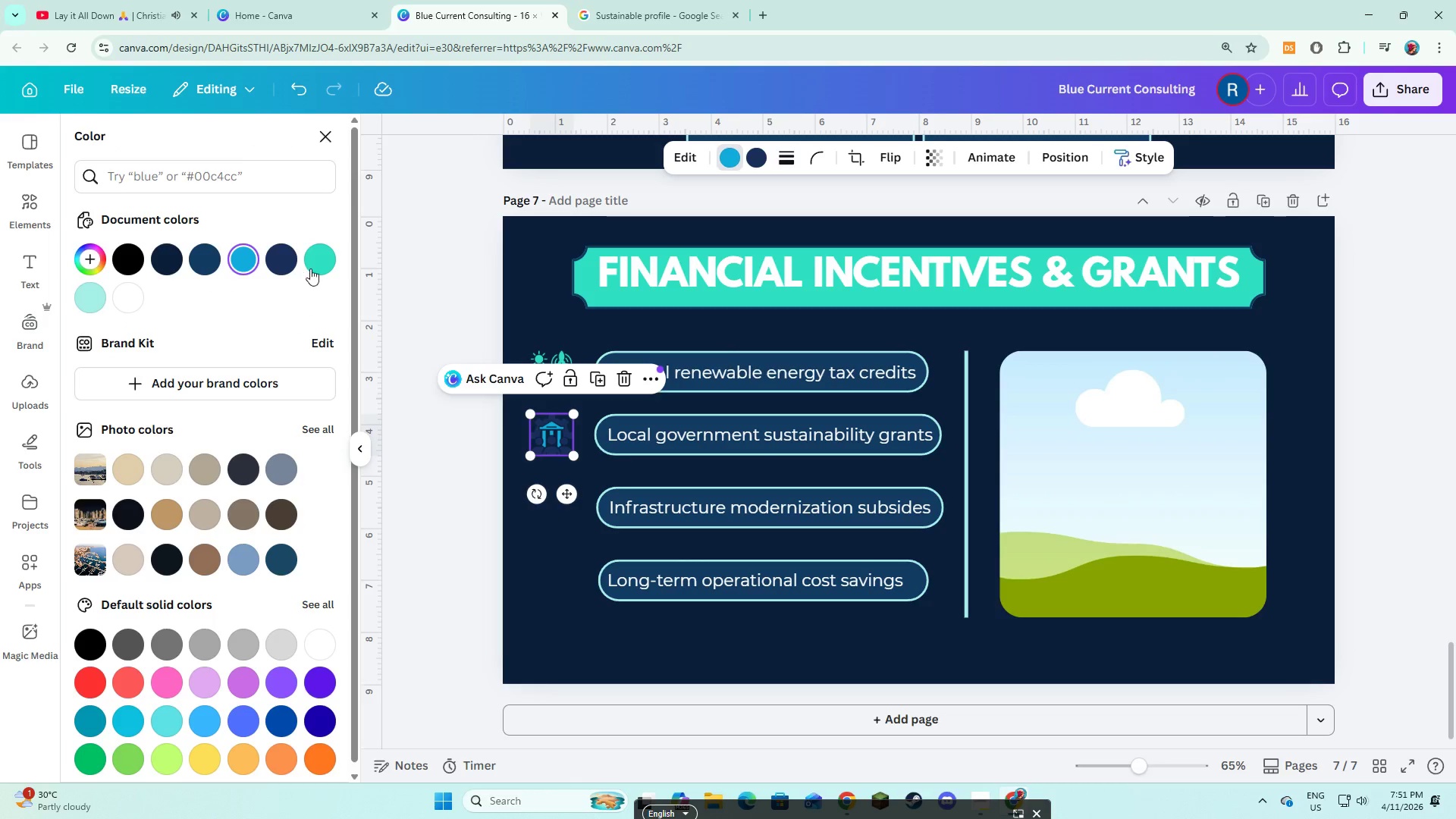 
left_click([309, 262])
 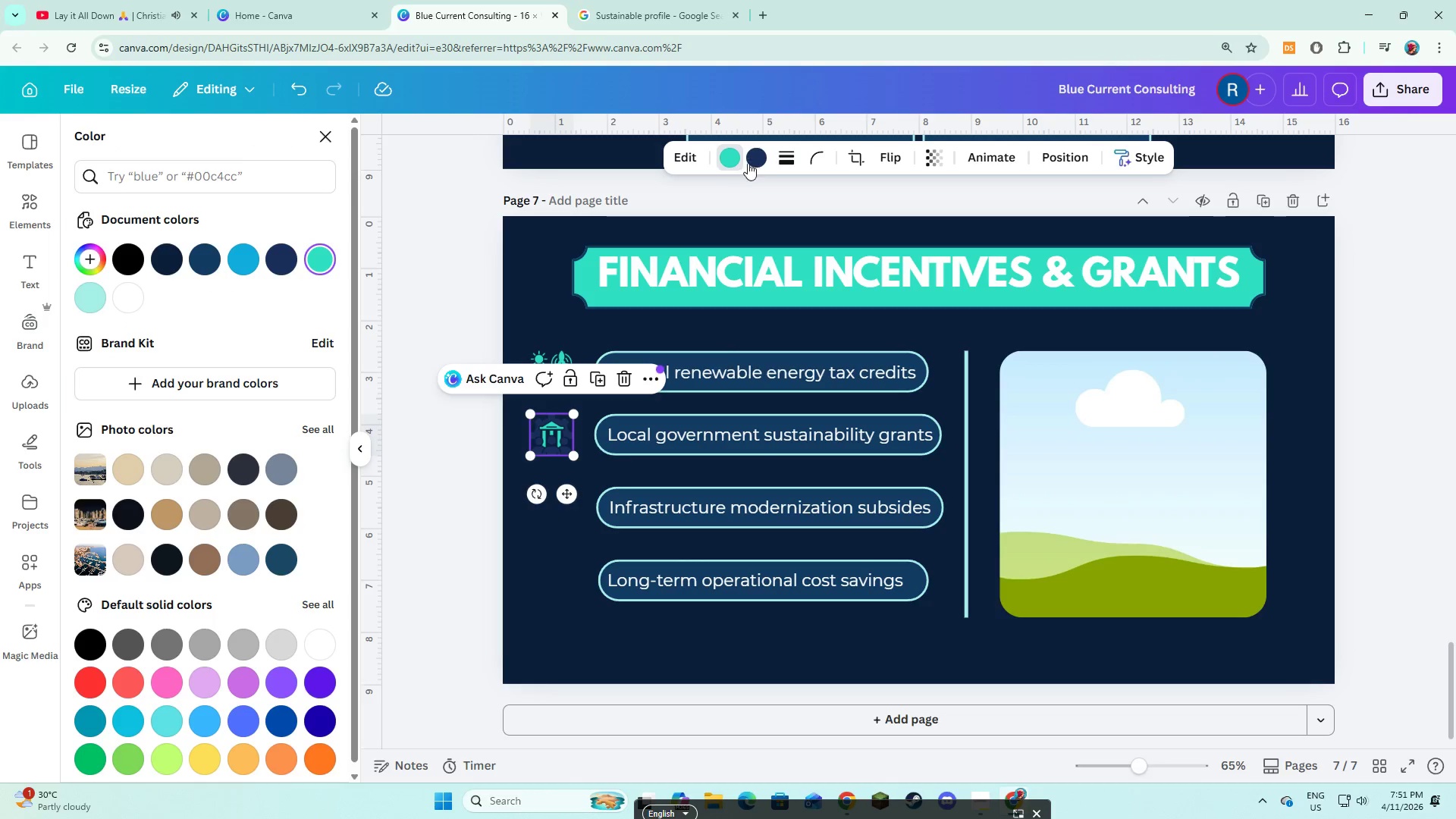 
left_click([752, 158])
 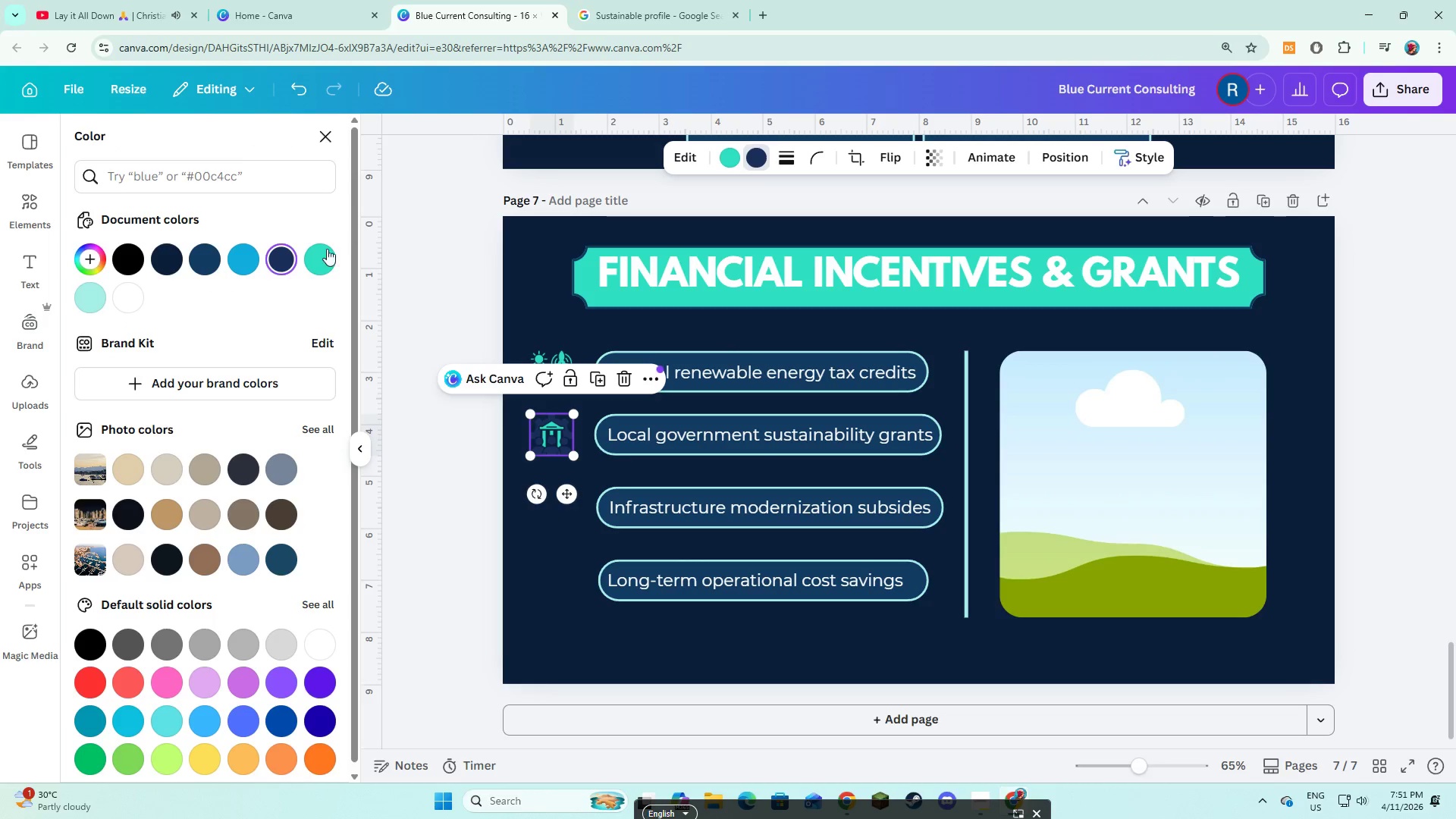 
left_click([317, 259])
 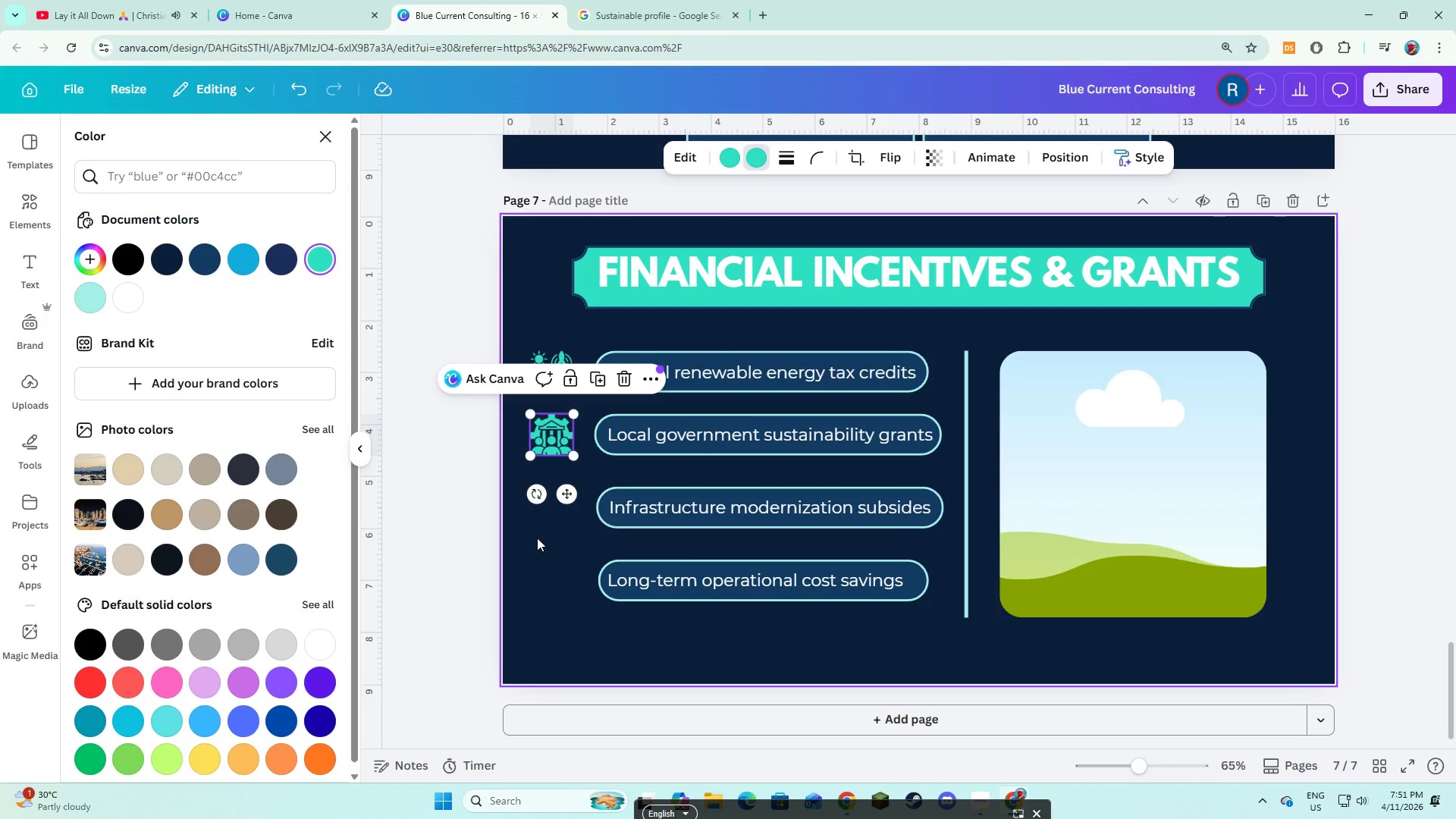 
left_click([537, 538])
 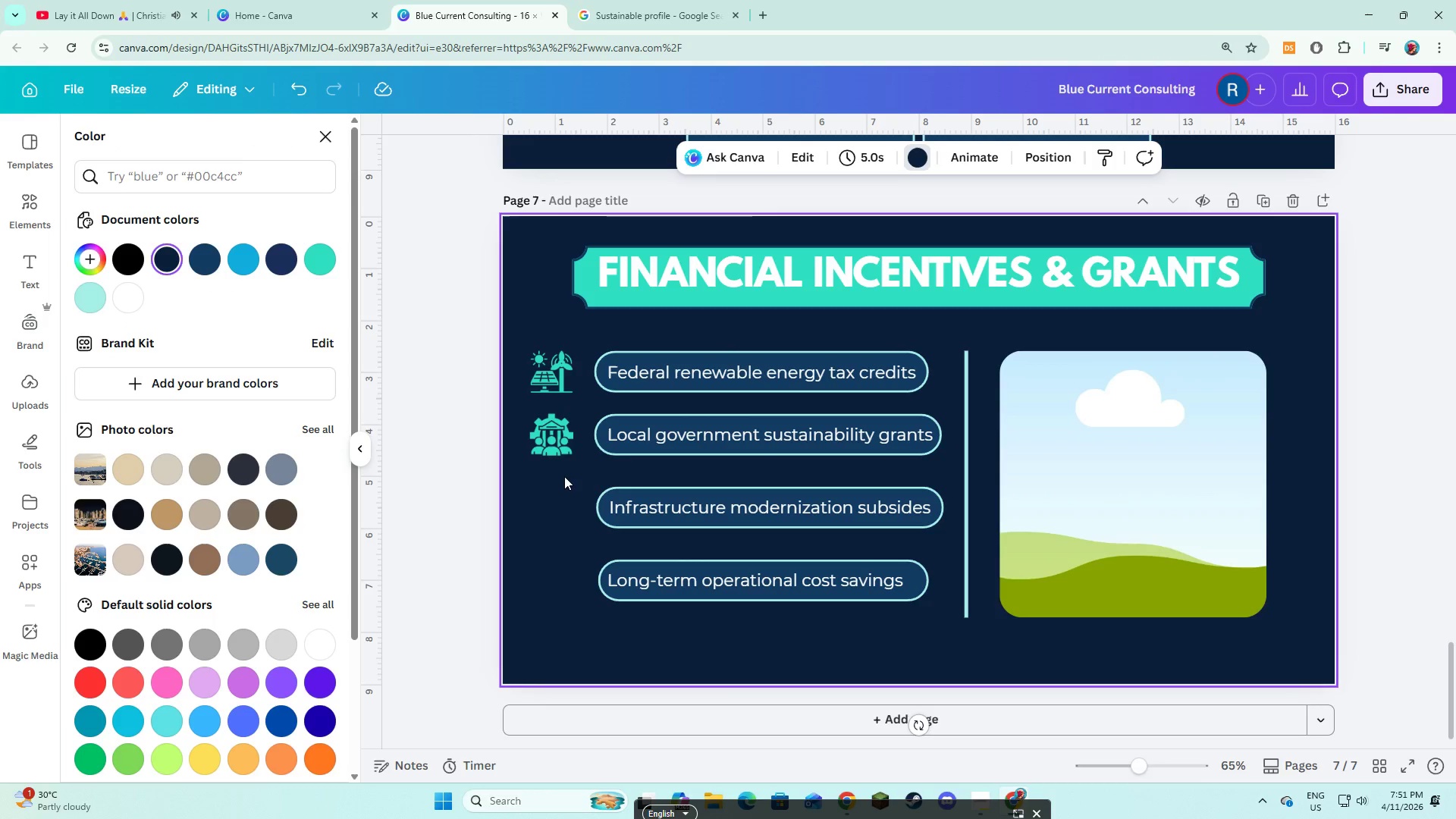 
double_click([672, 503])
 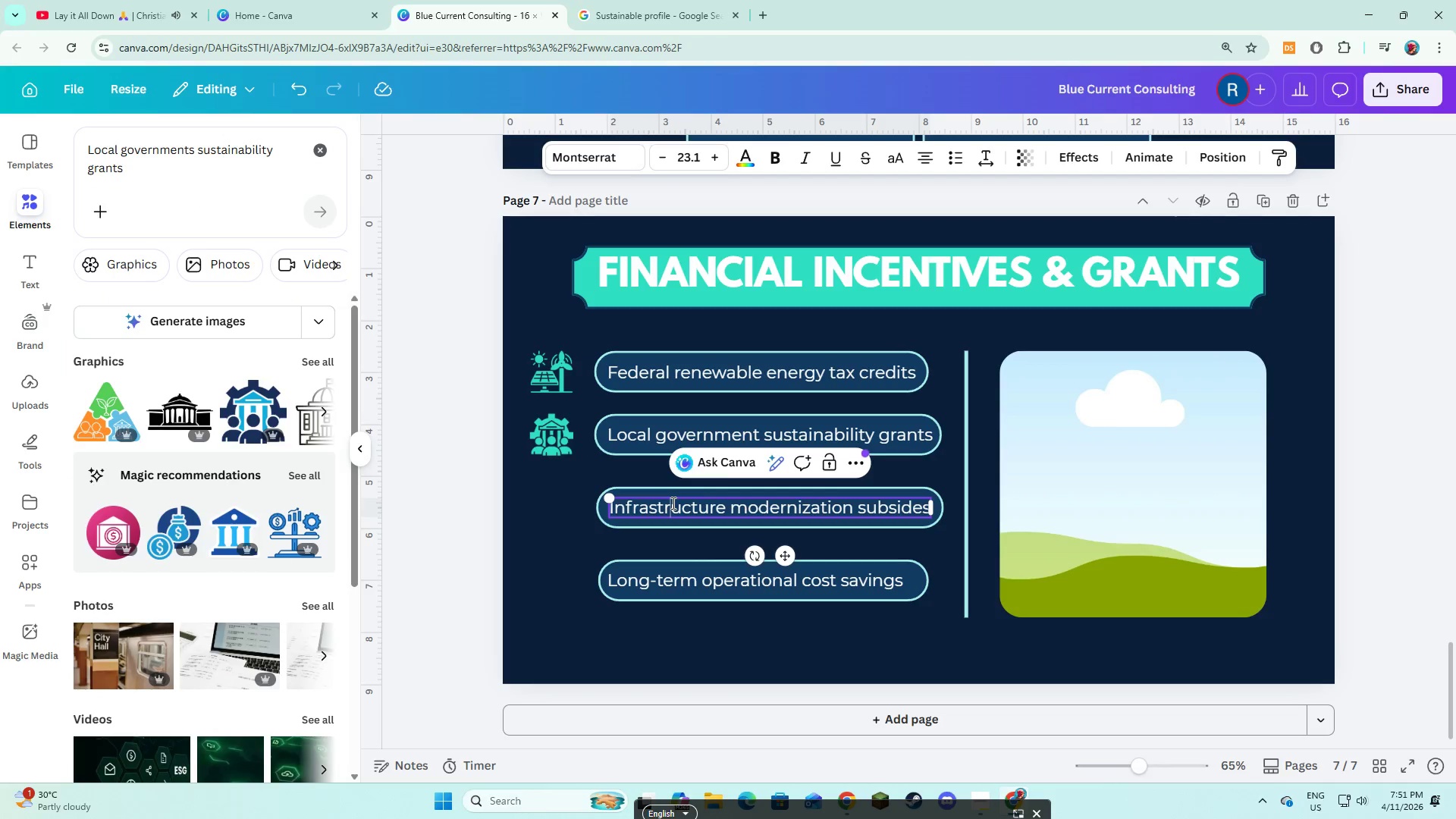 
key(Control+A)
 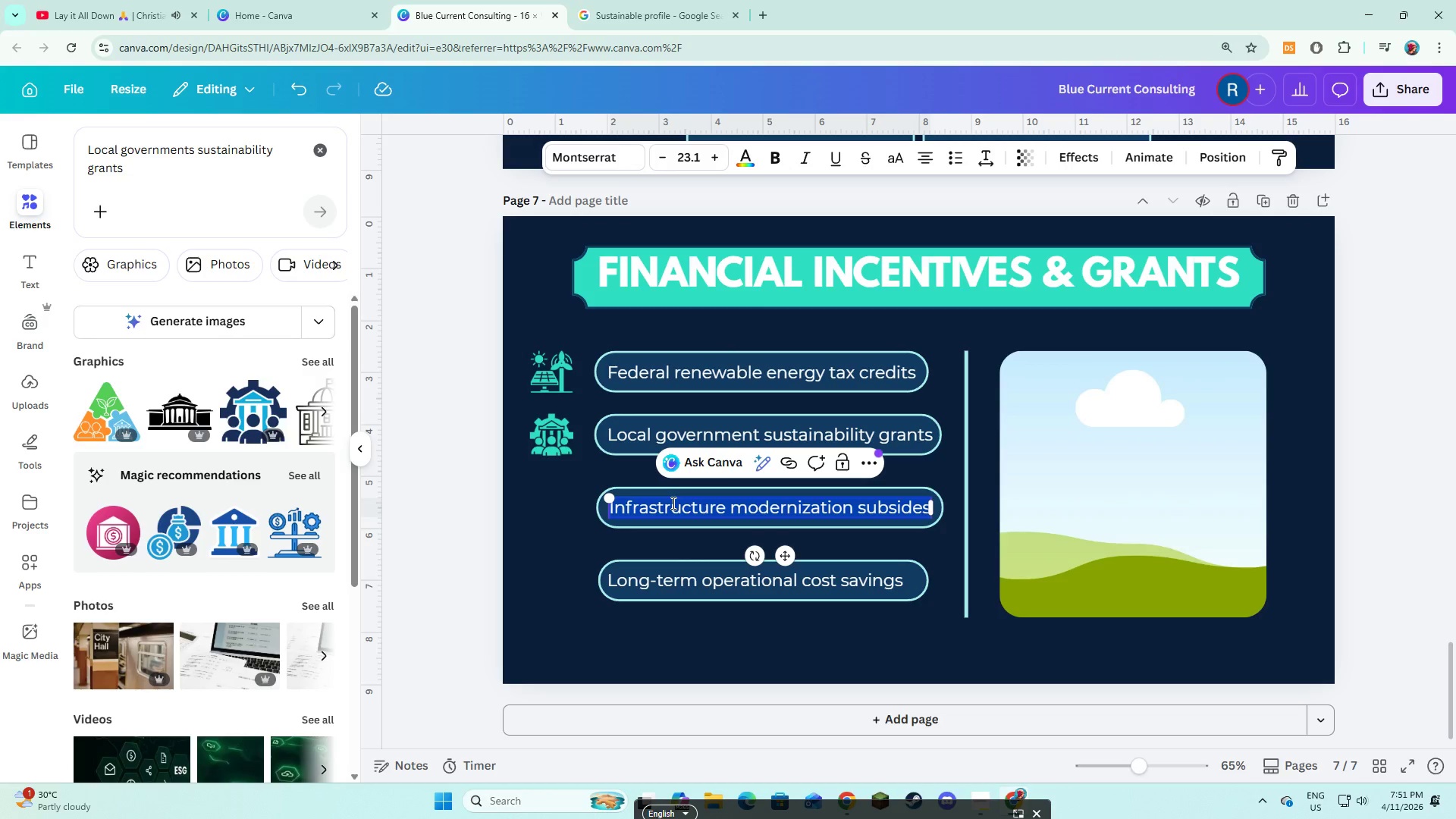 
key(Control+C)
 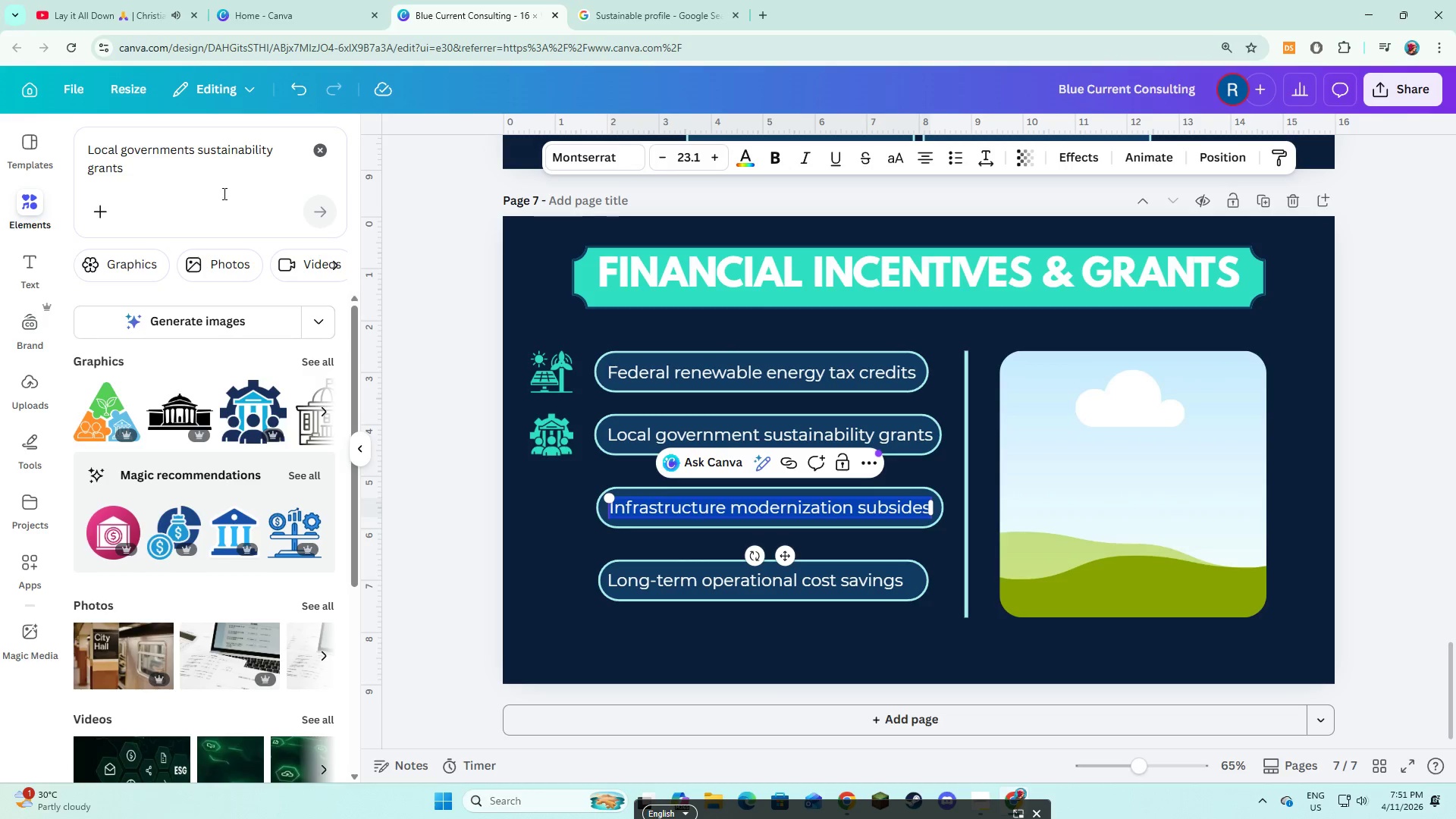 
left_click([221, 193])
 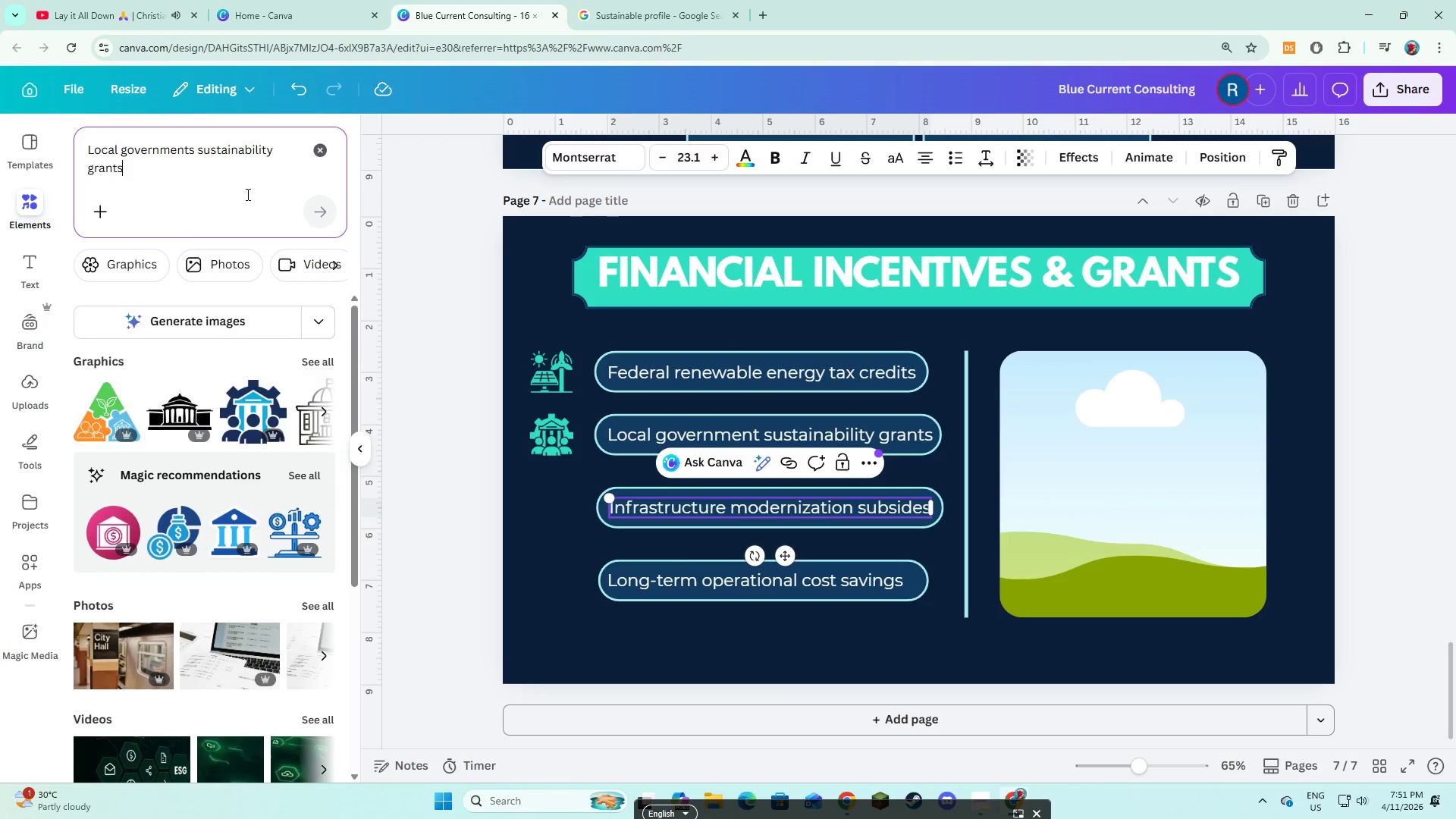 
left_click_drag(start_coordinate=[246, 194], to_coordinate=[67, 149])
 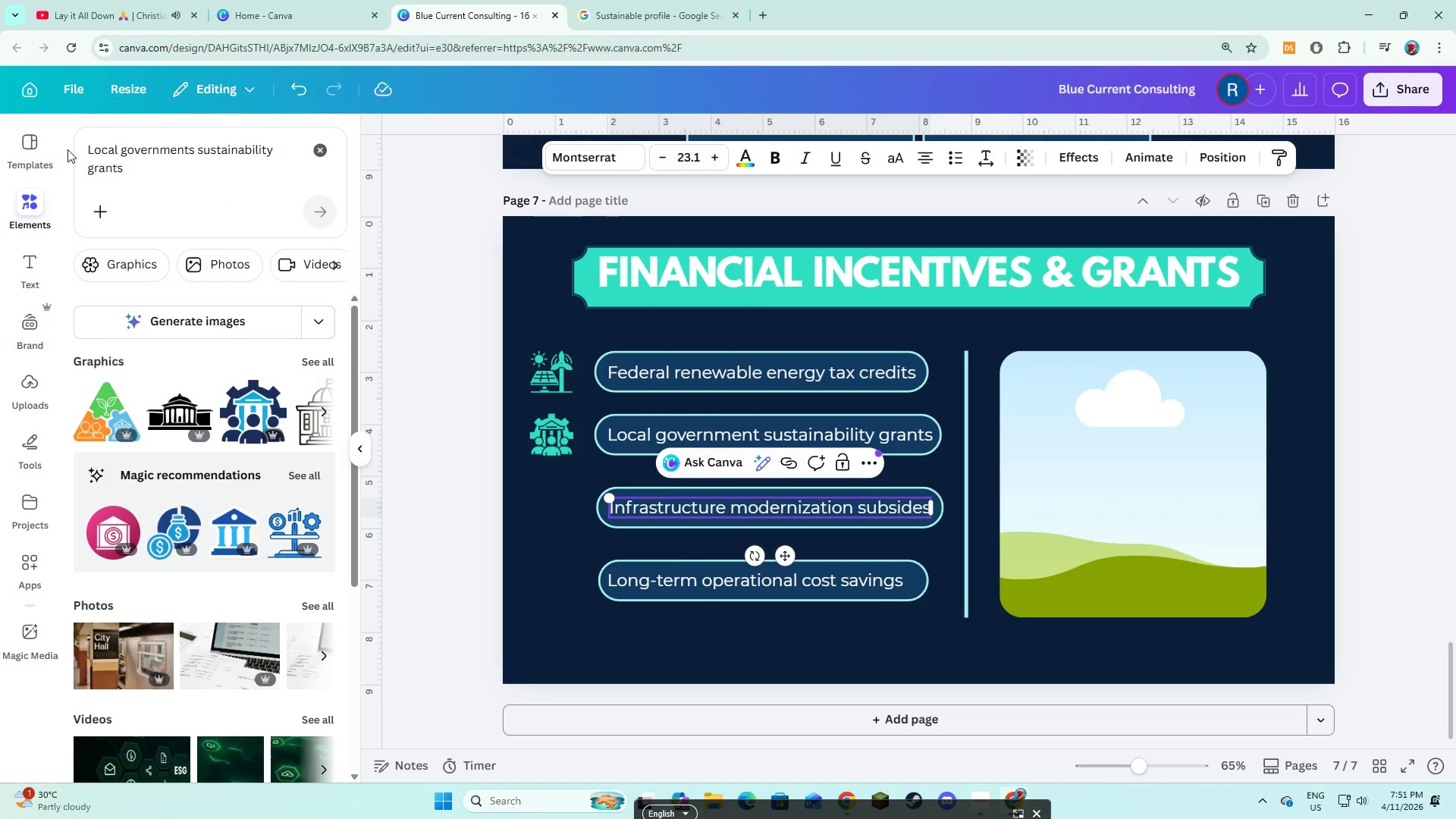 
key(Control+A)
 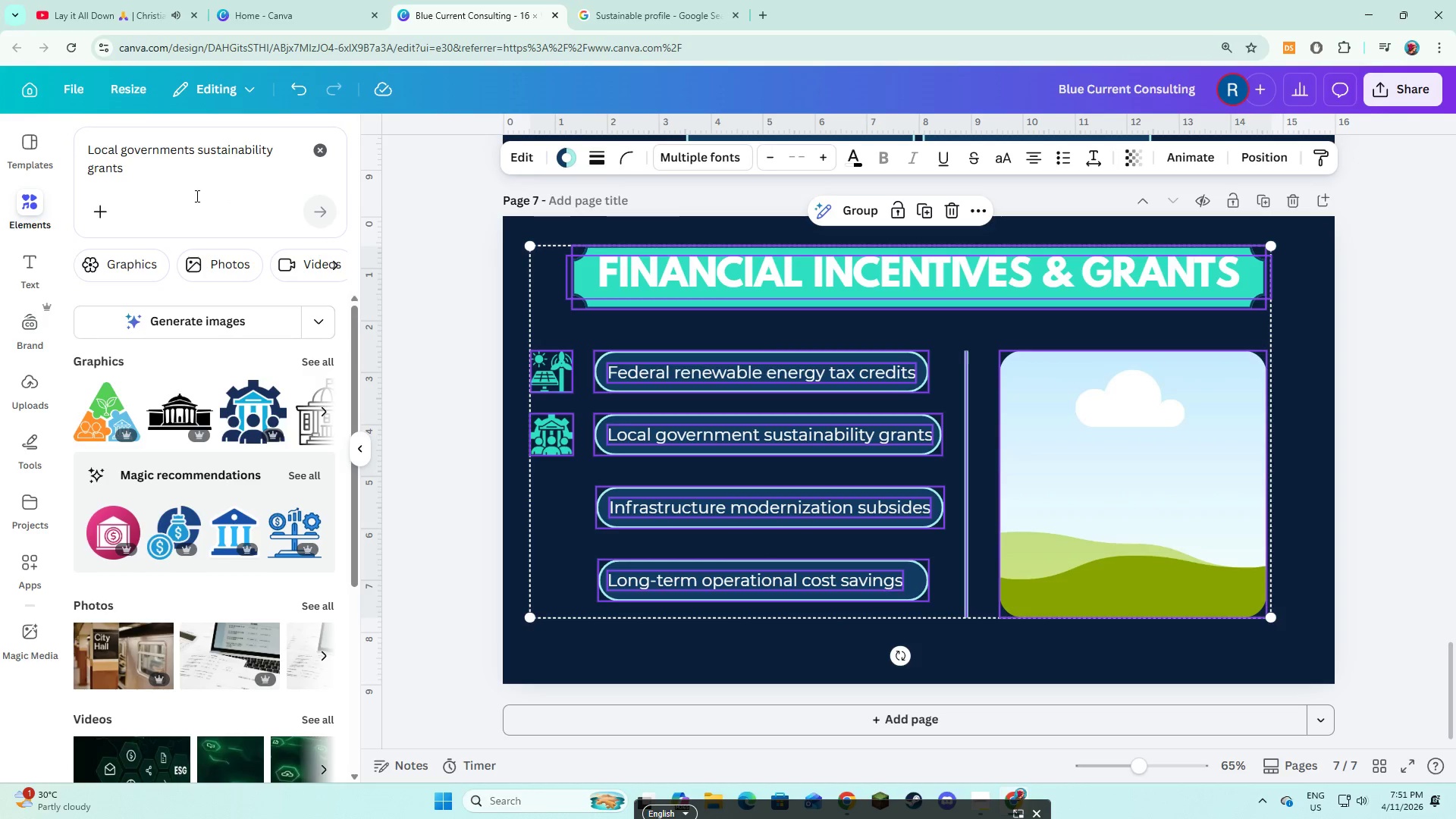 
left_click([196, 196])
 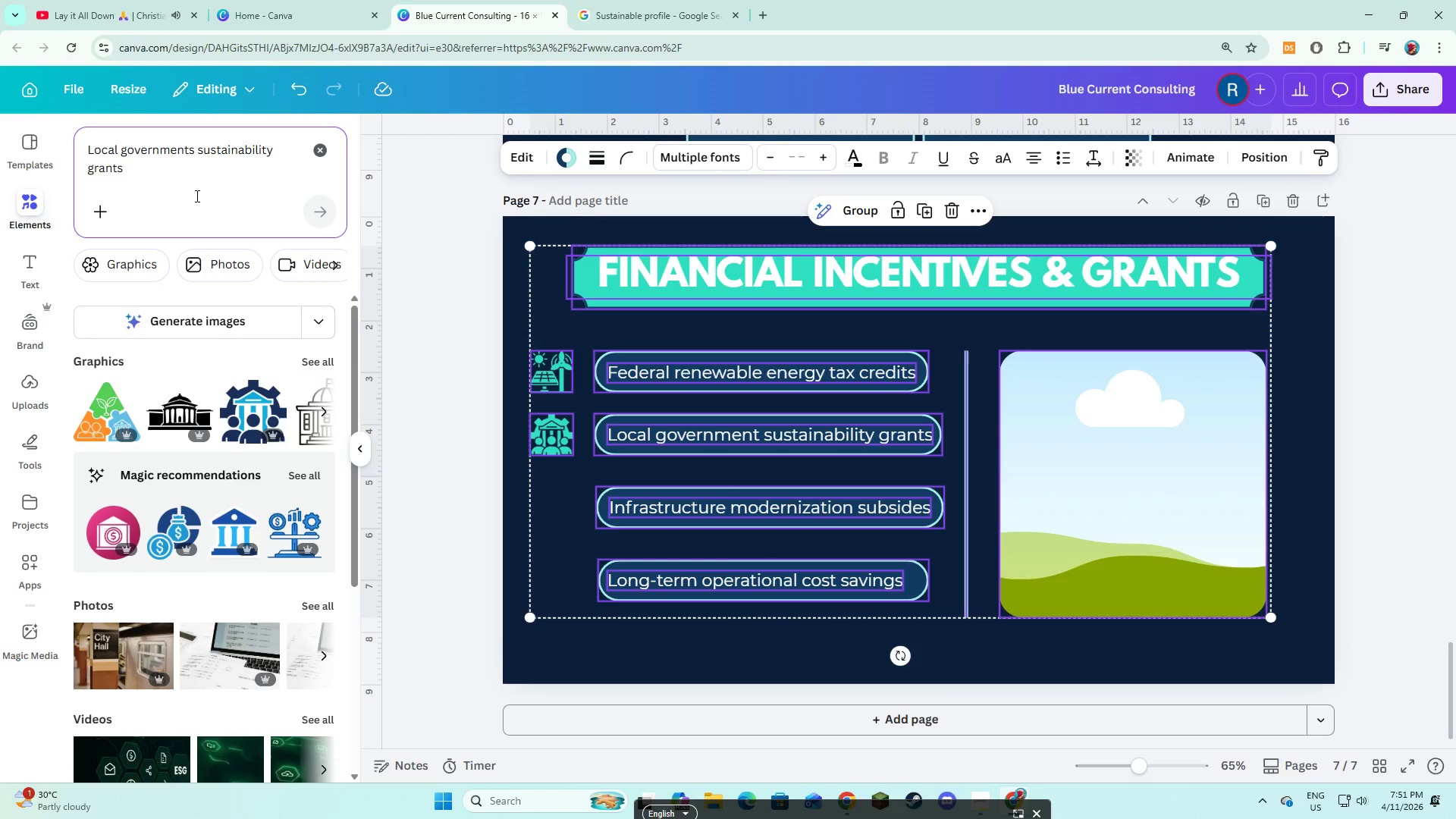 
left_click([204, 202])
 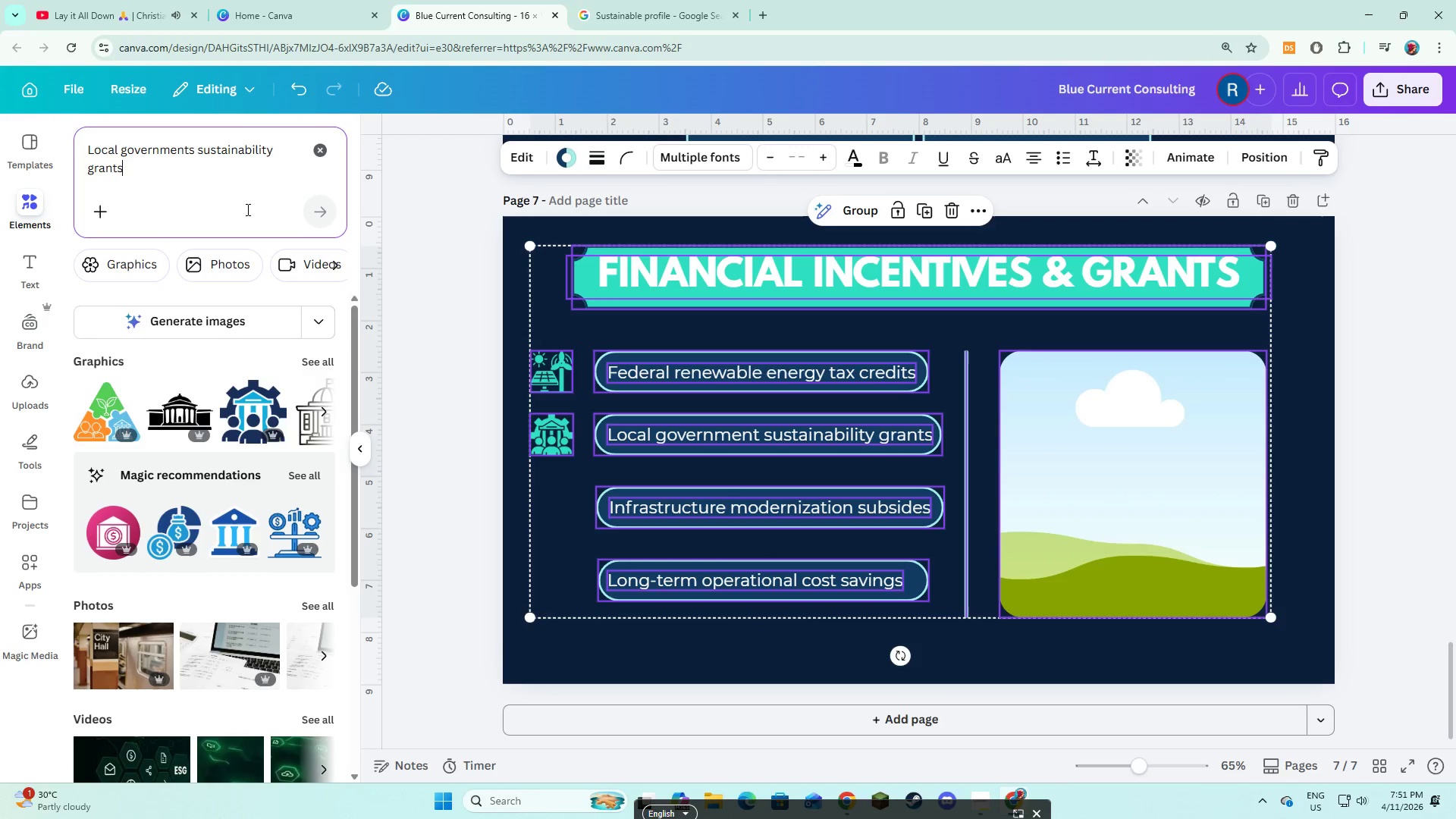 
left_click([246, 209])
 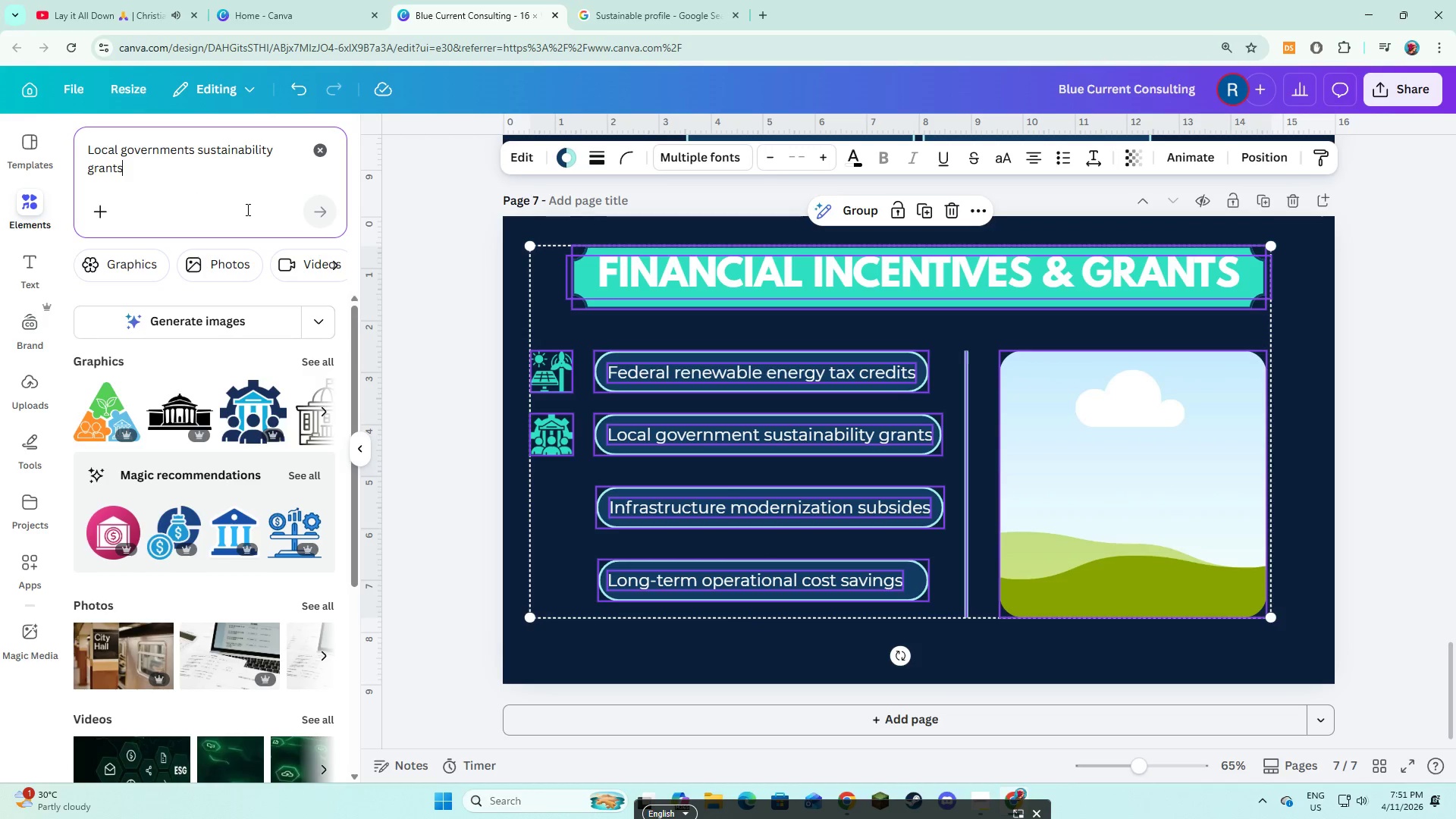 
key(Control+A)
 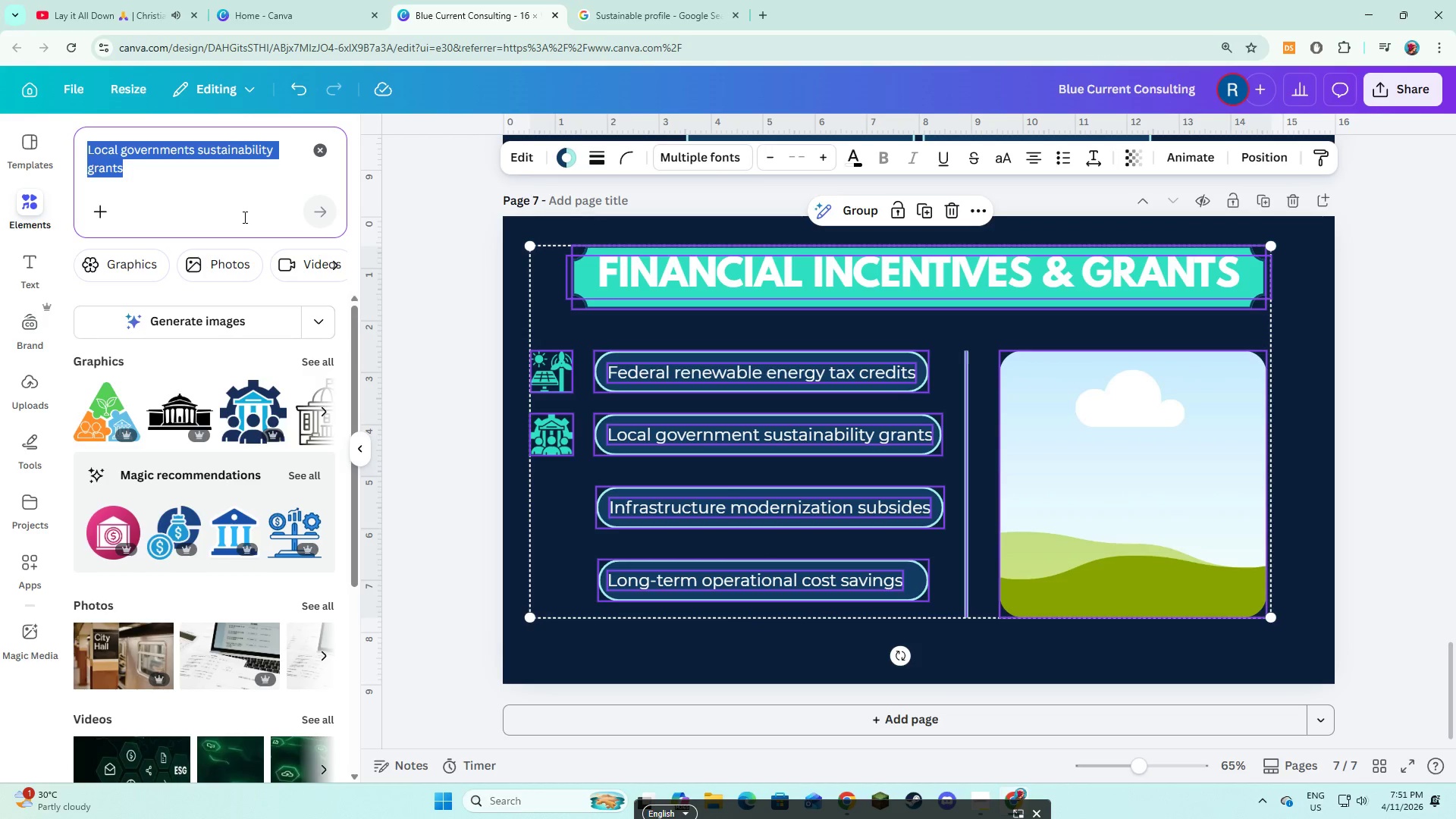 
key(Control+V)
 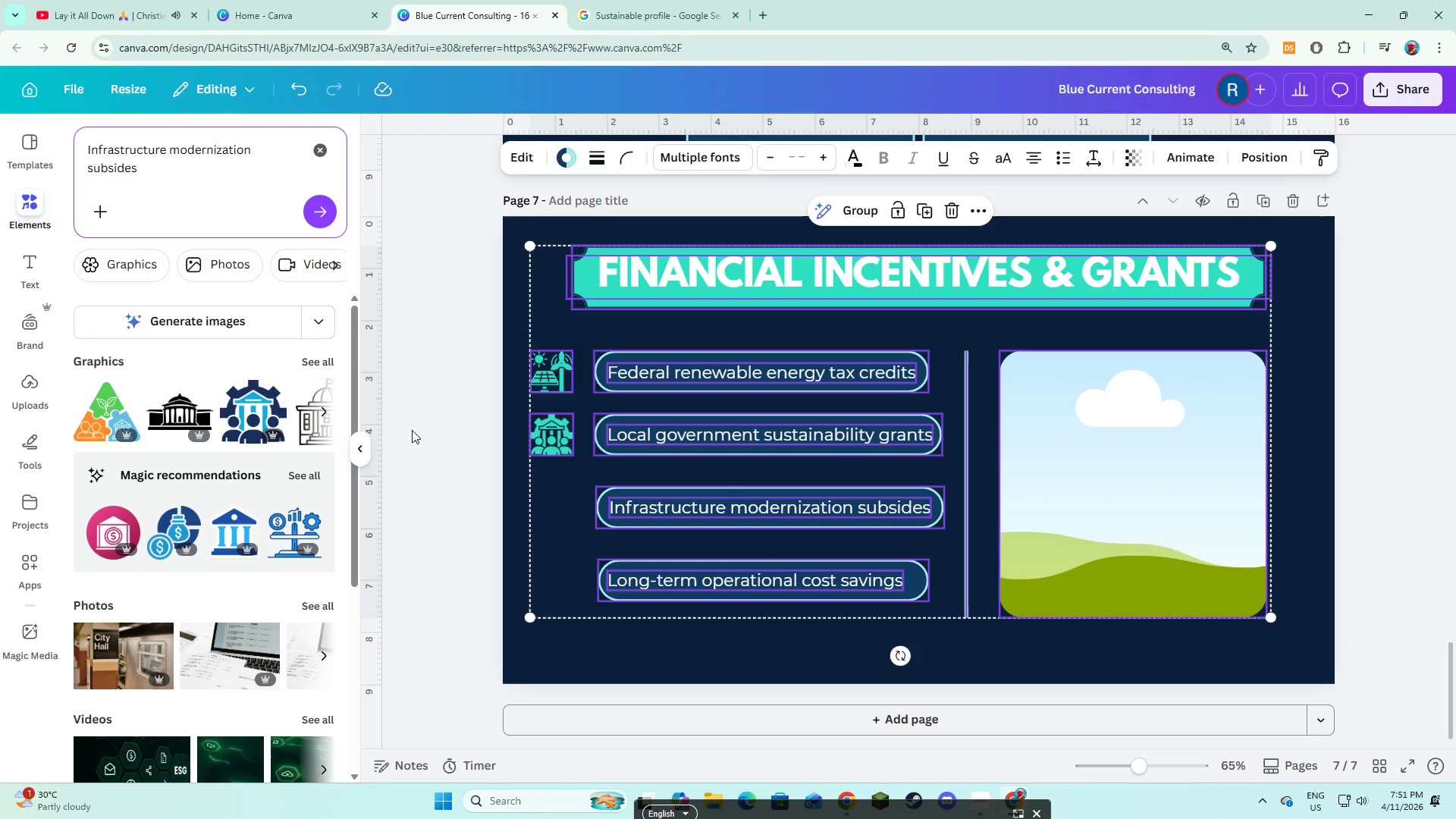 
left_click([412, 430])
 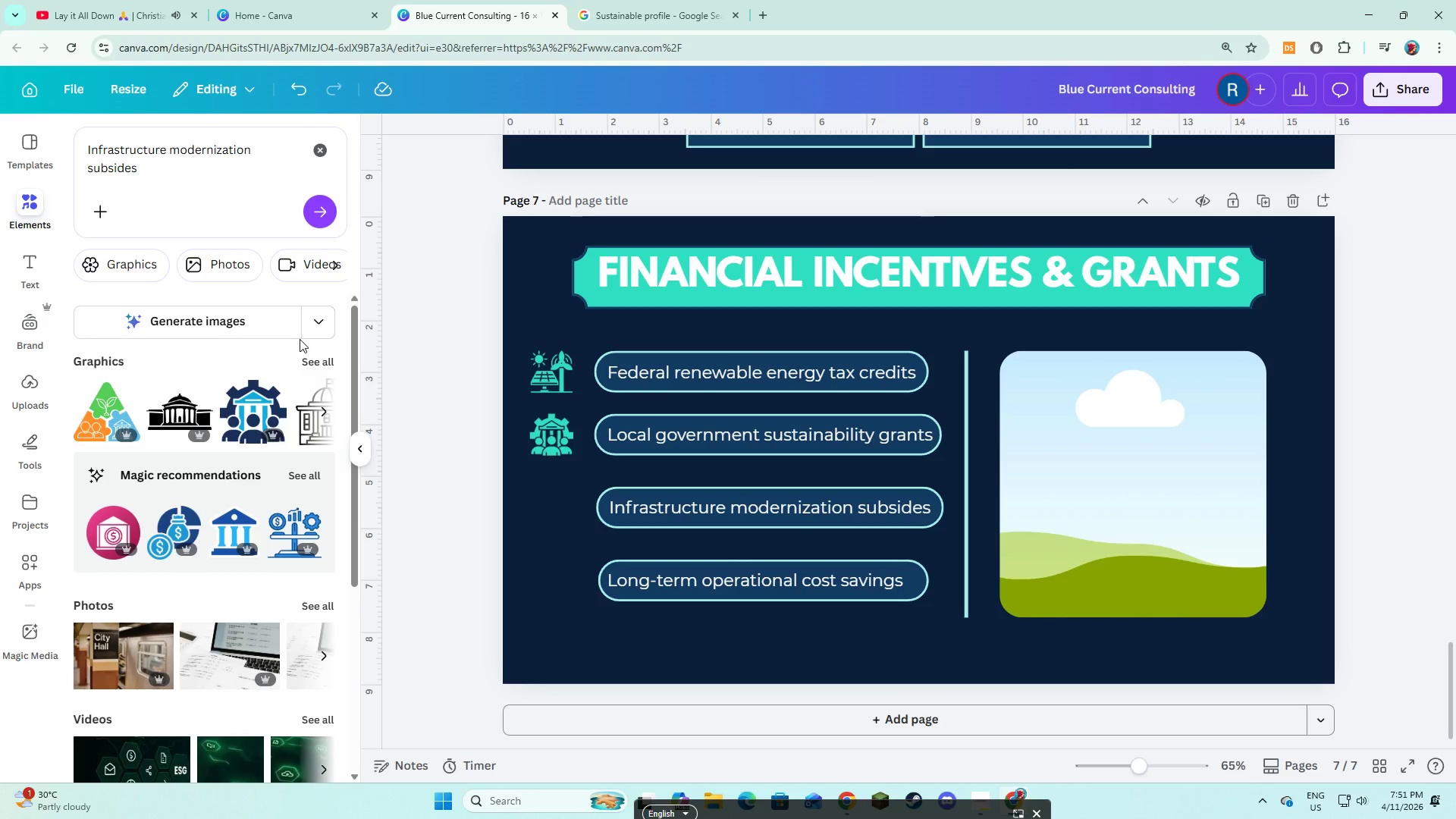 
key(NumpadEnter)
 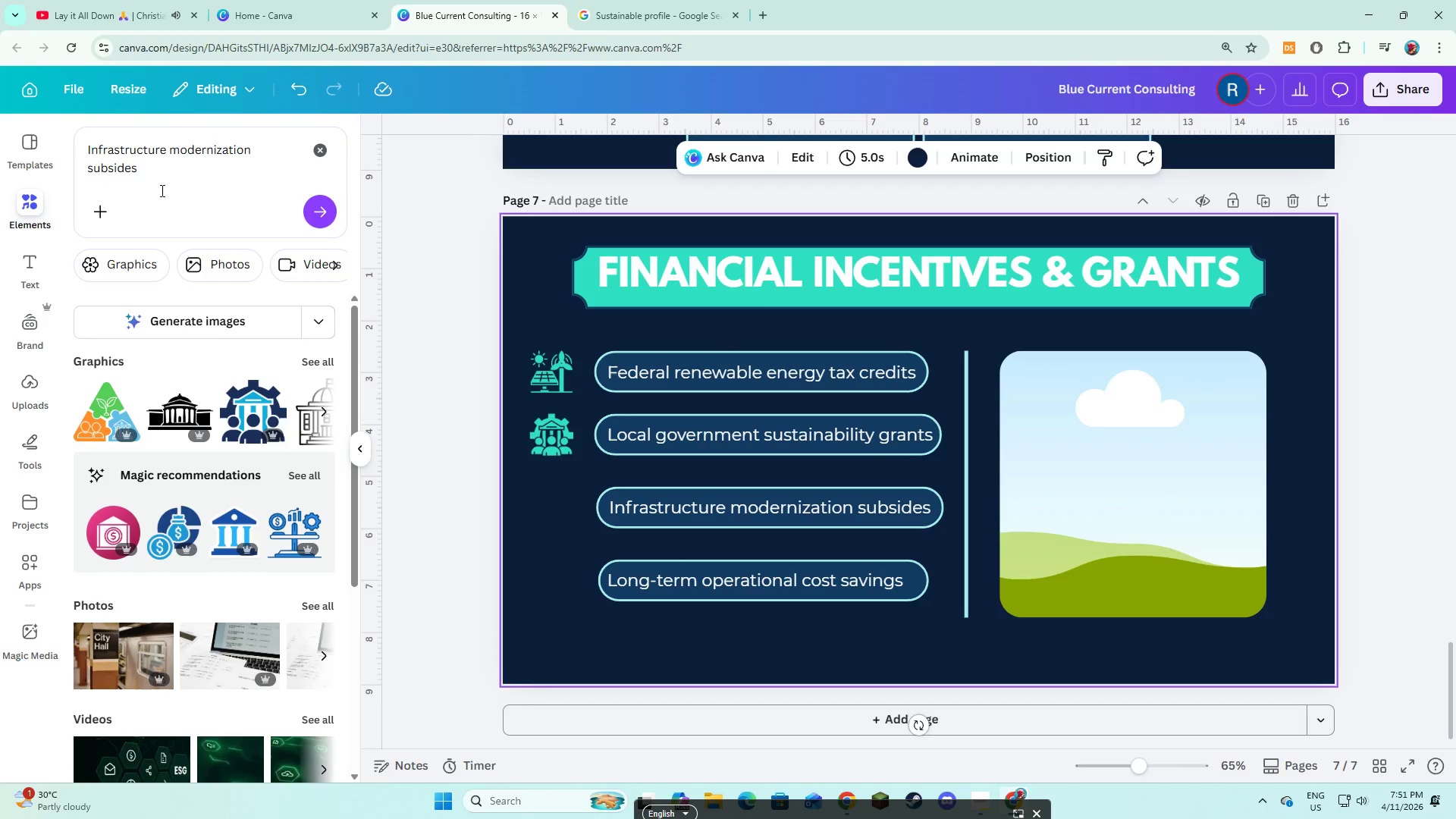 
key(NumpadEnter)
 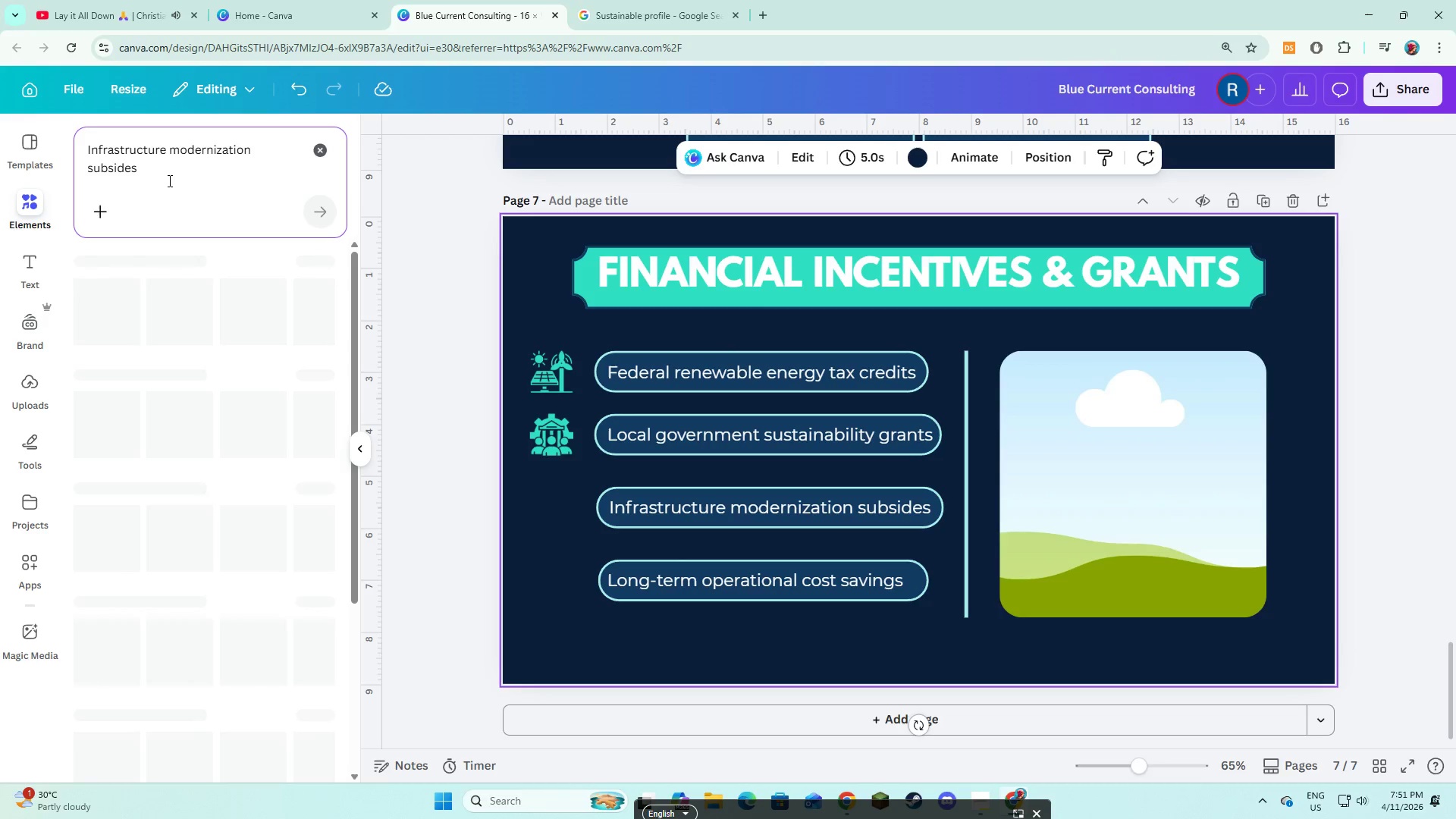 
key(Alt+AltLeft)
 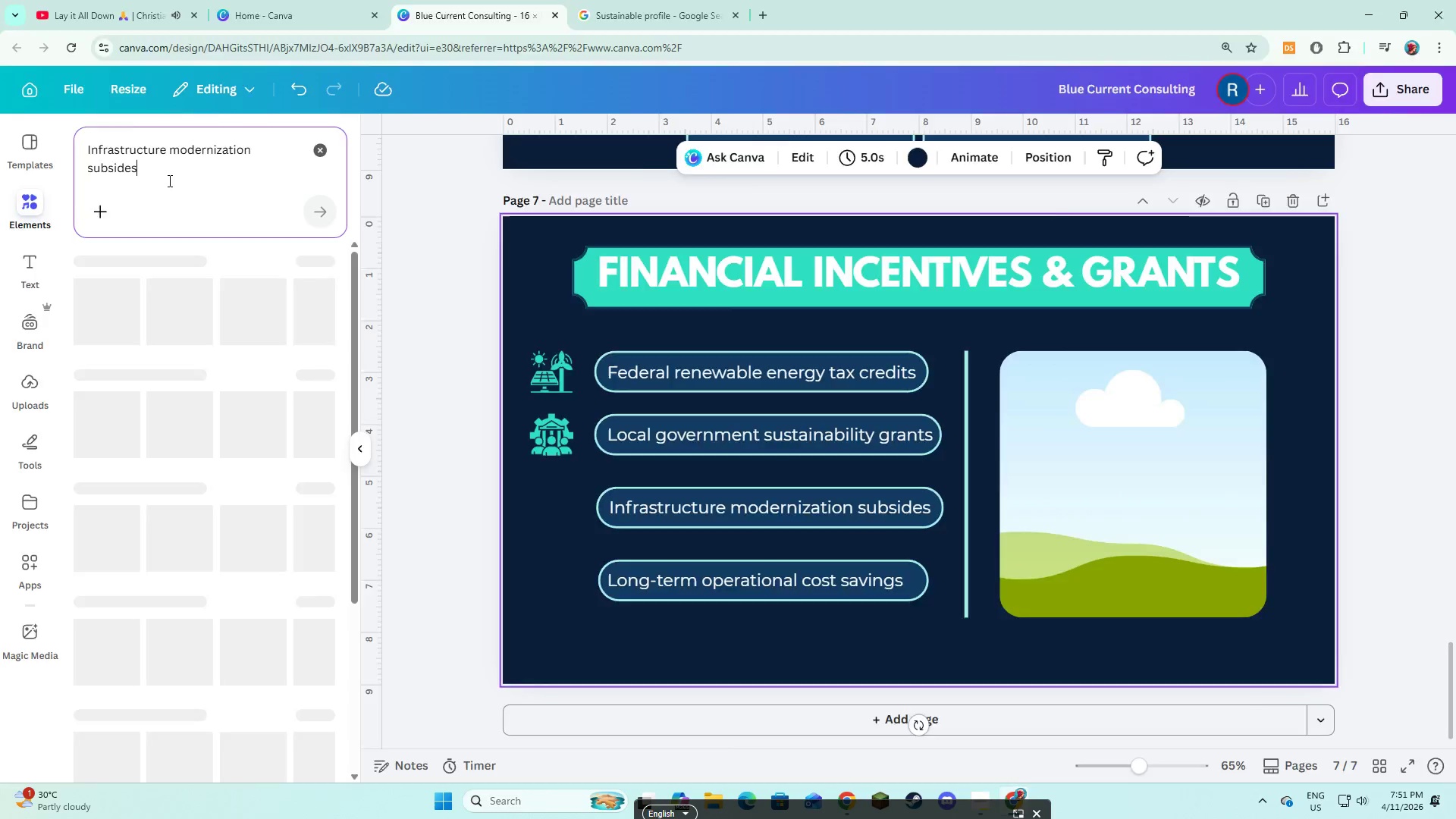 
key(Alt+Tab)